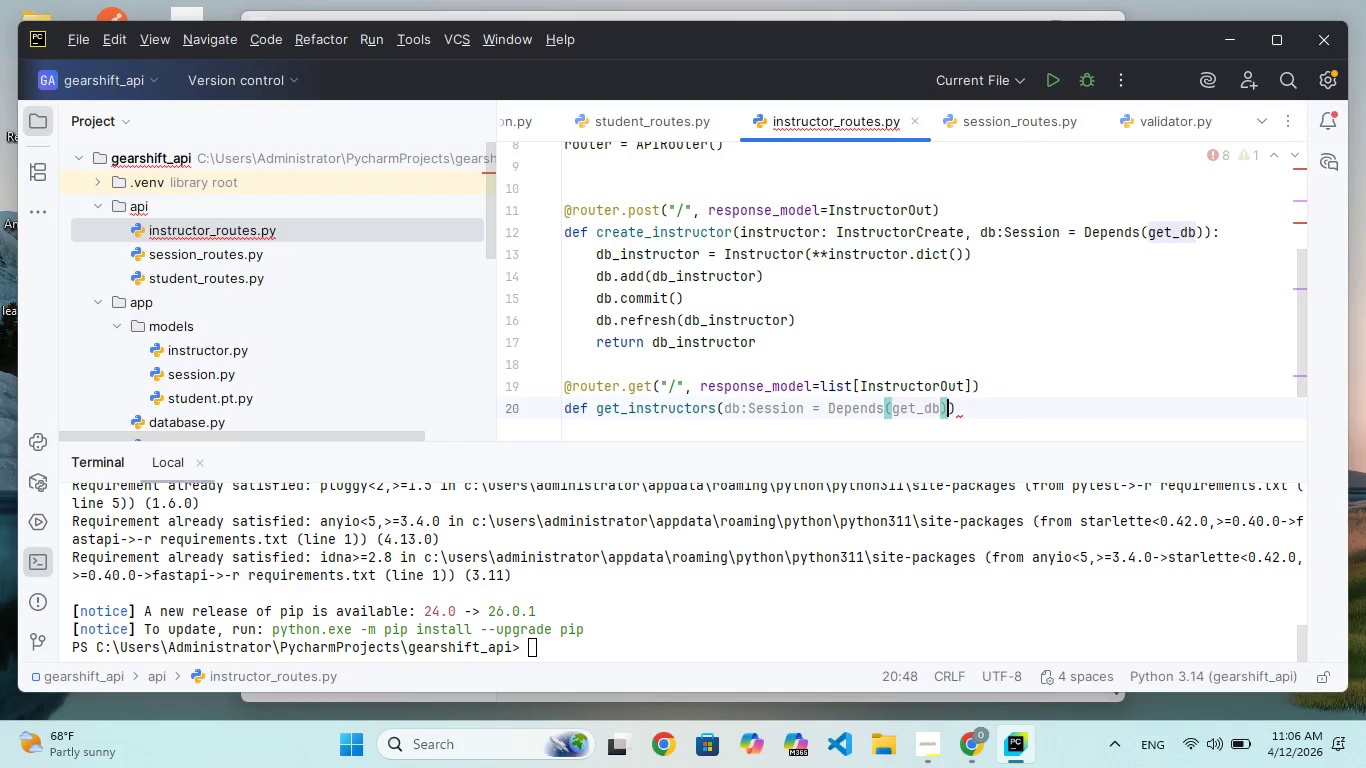 
key(ArrowRight)
 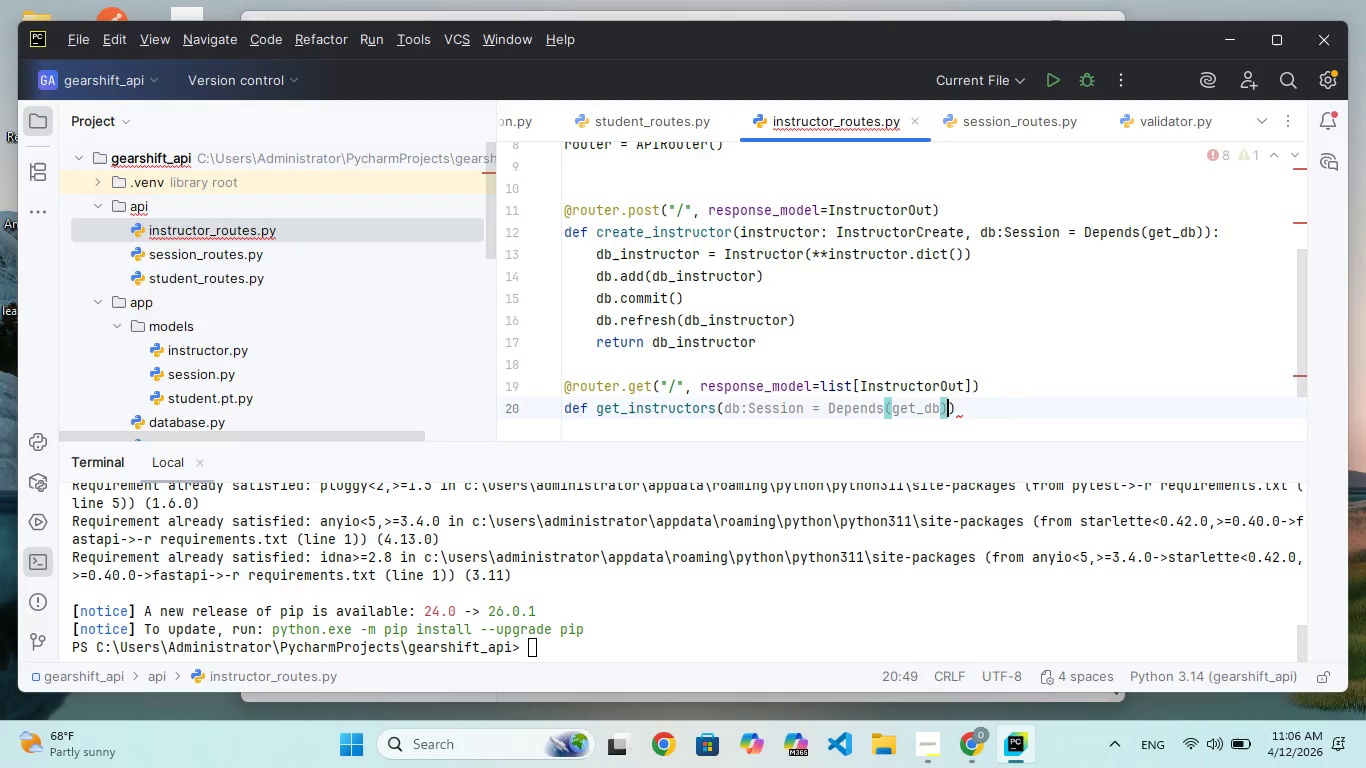 
key(ArrowRight)
 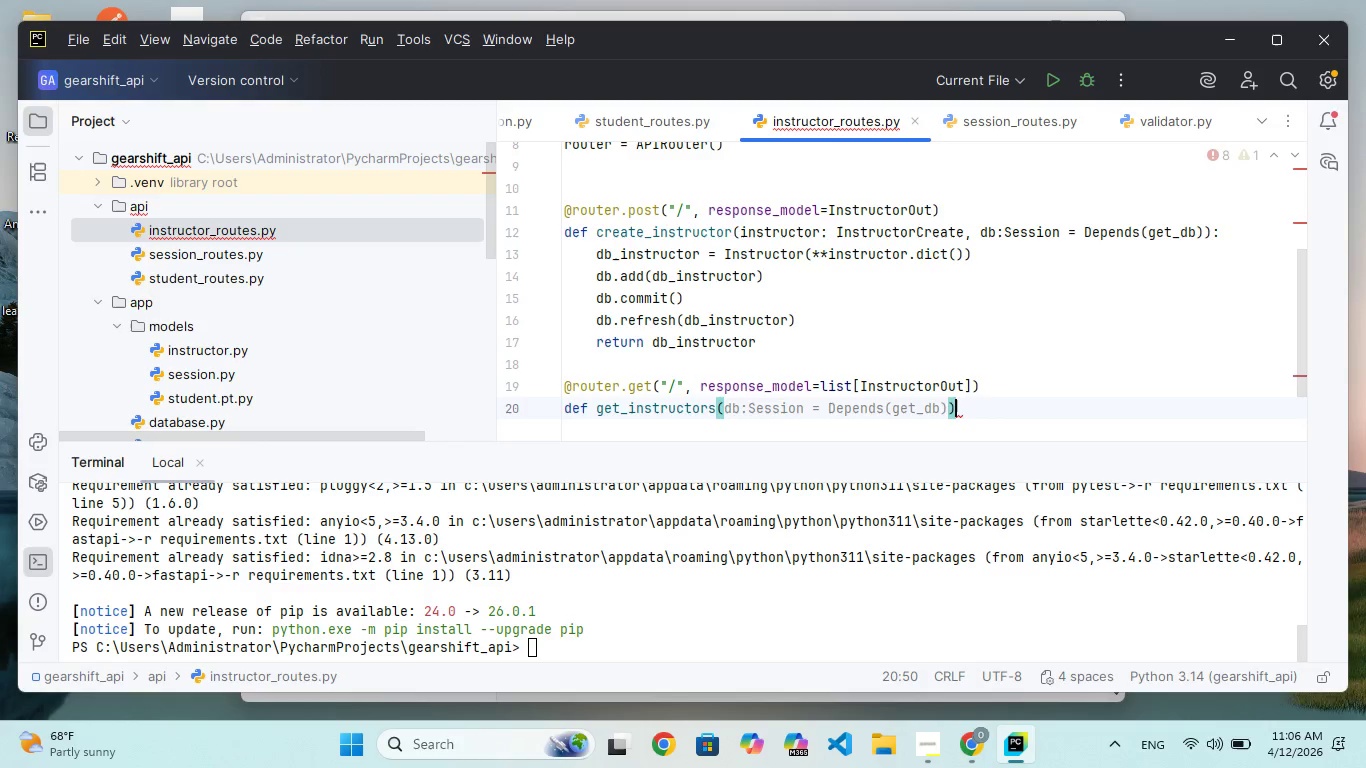 
key(ArrowRight)
 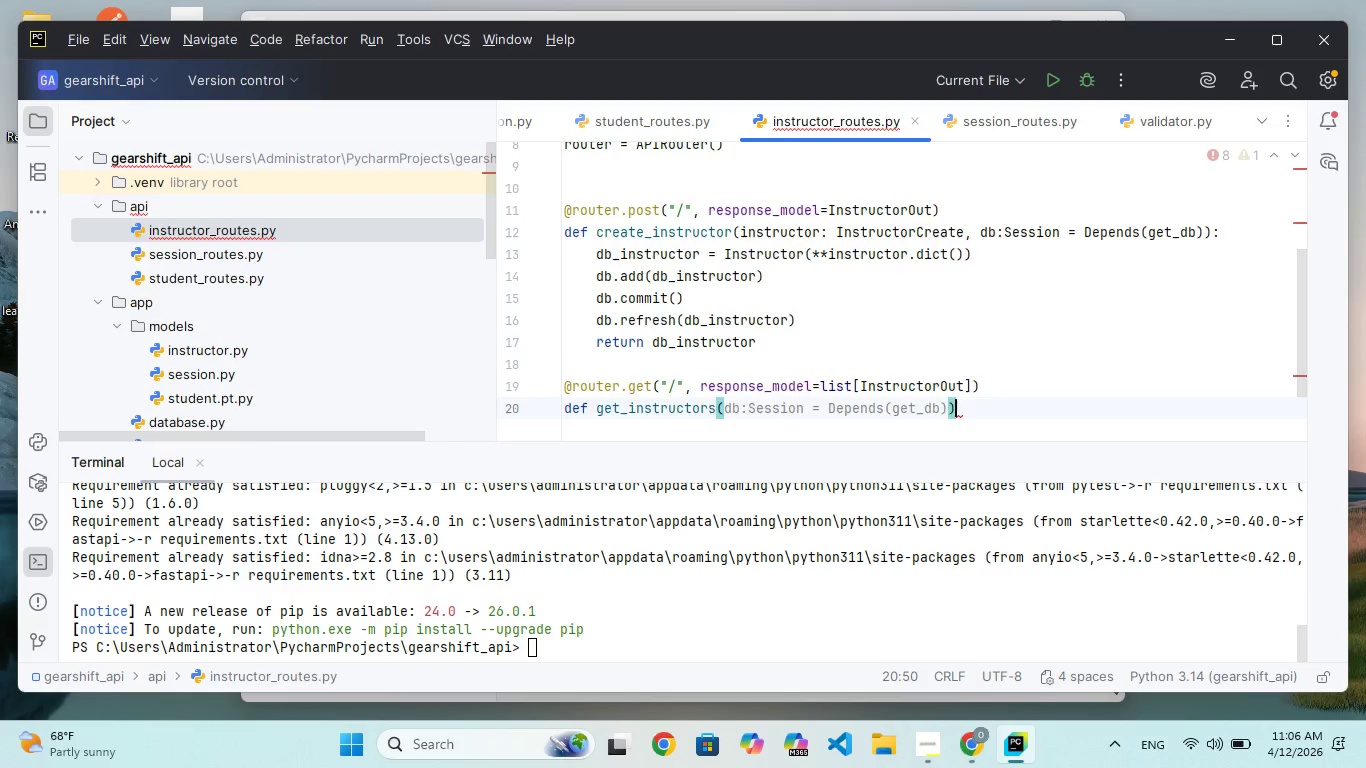 
key(Enter)
 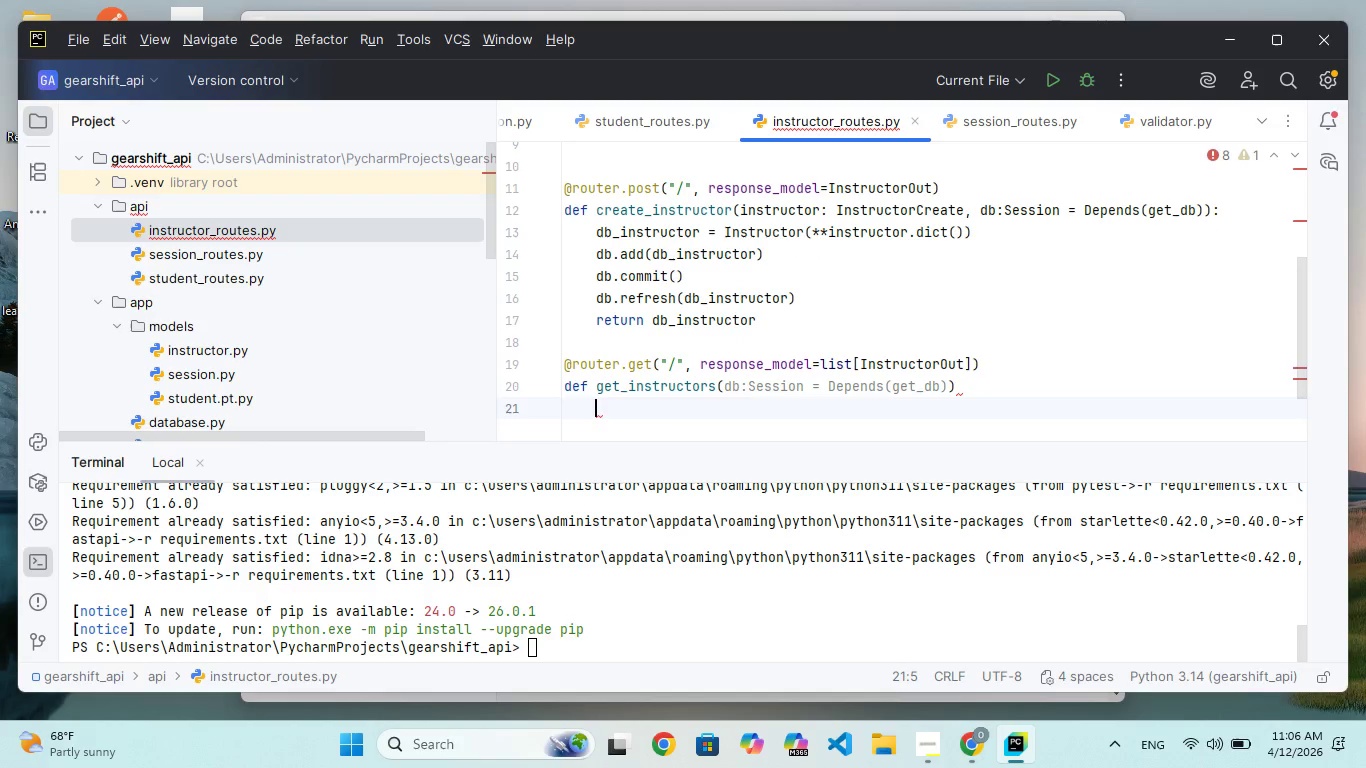 
key(ArrowLeft)
 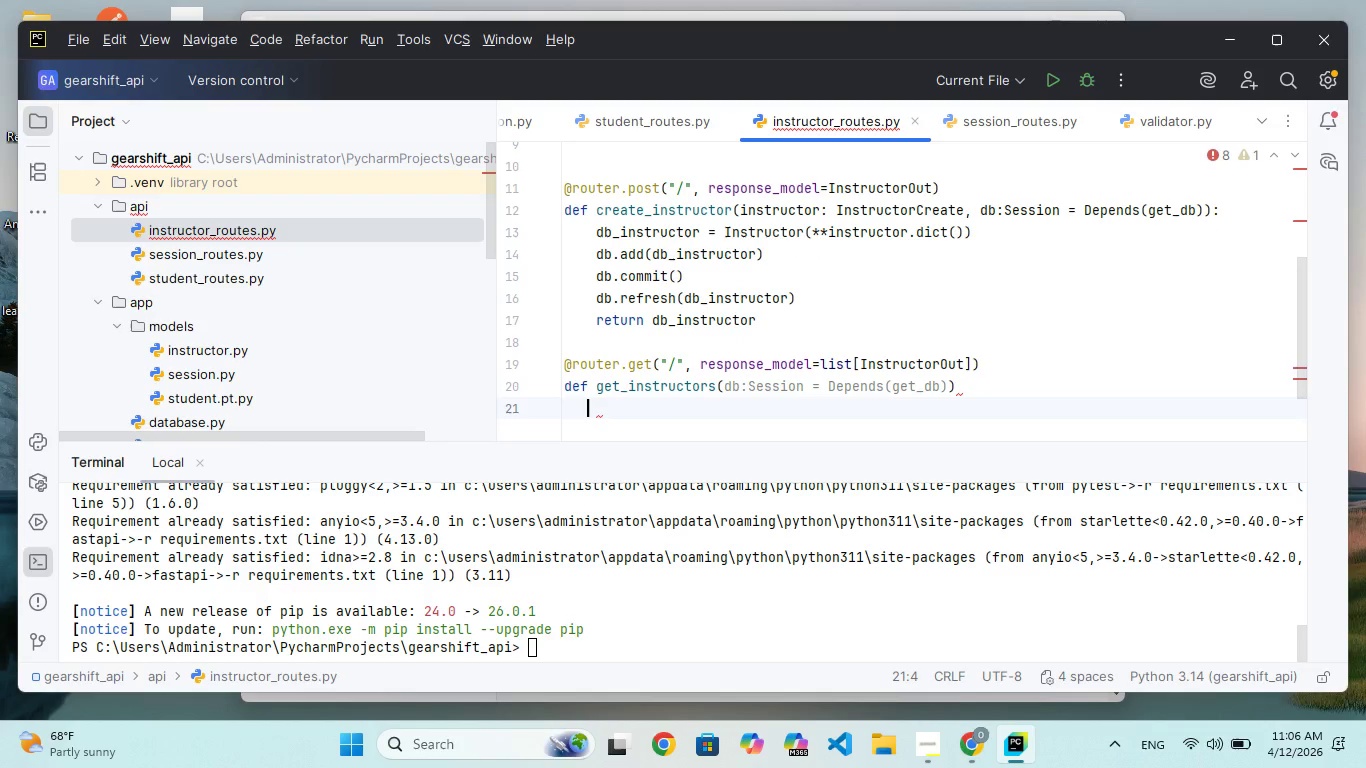 
key(Control+ControlRight)
 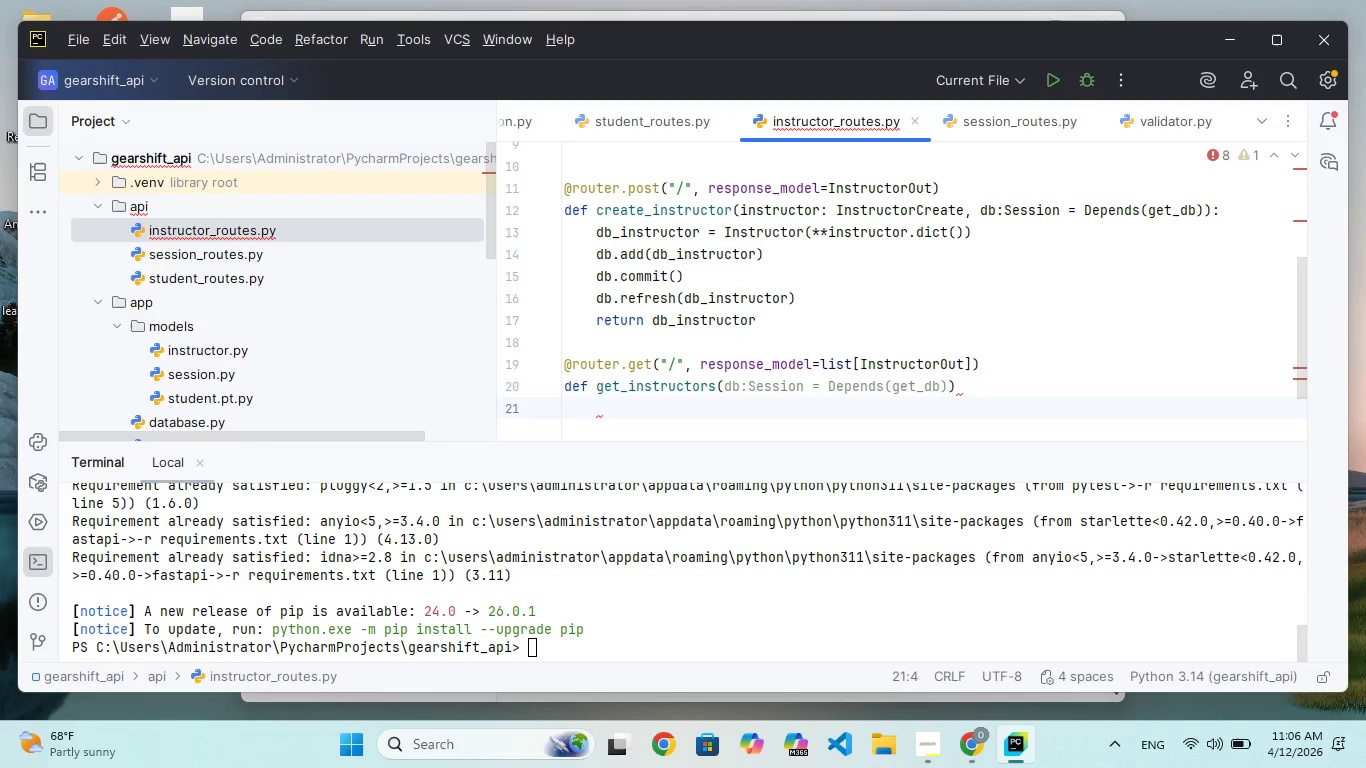 
key(Control+ControlRight)
 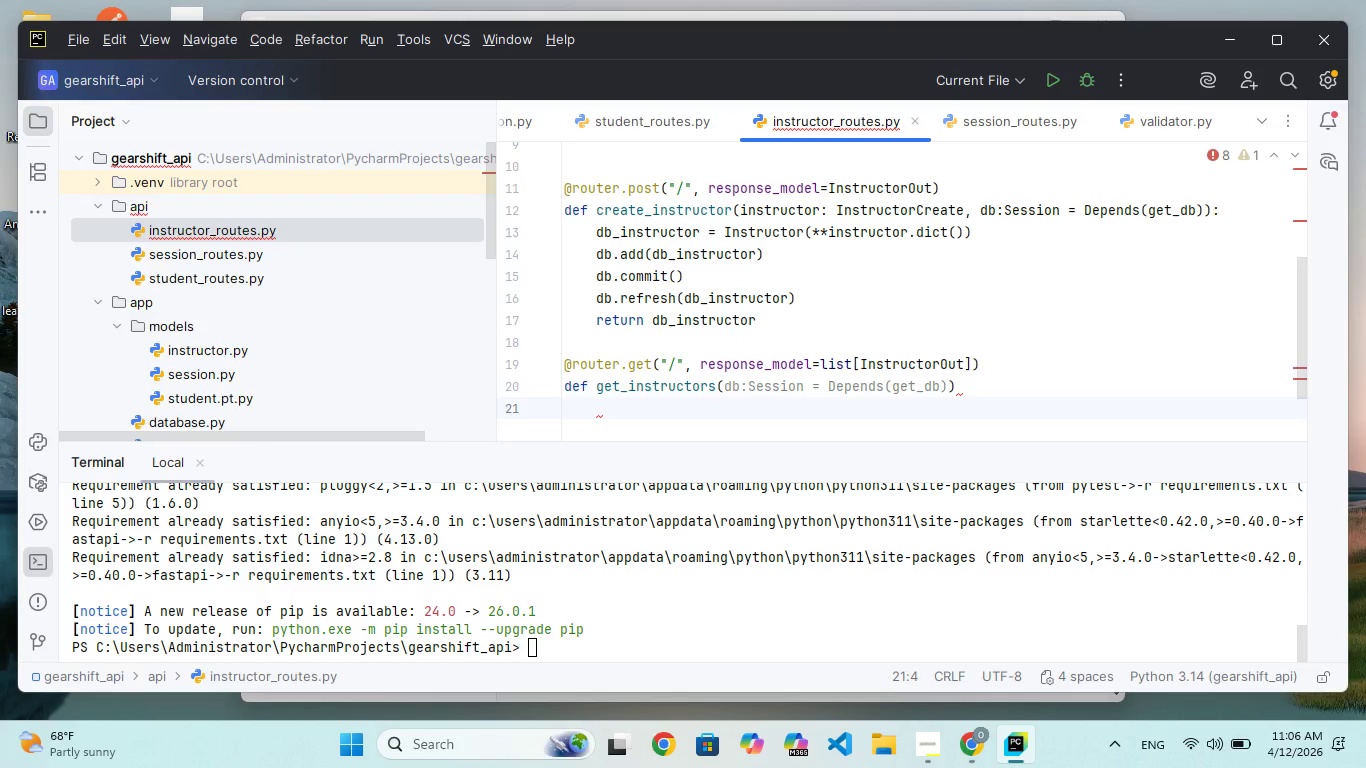 
key(Control+ControlRight)
 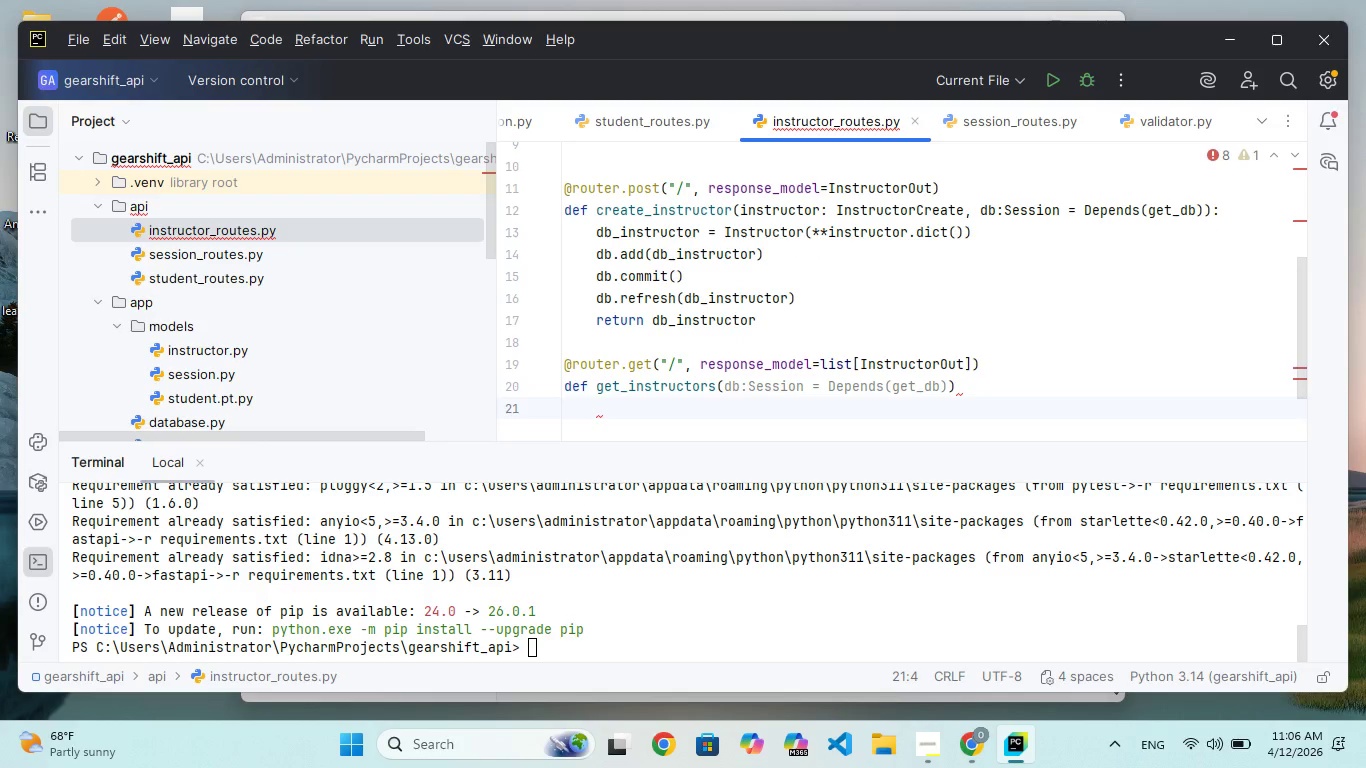 
key(ArrowLeft)
 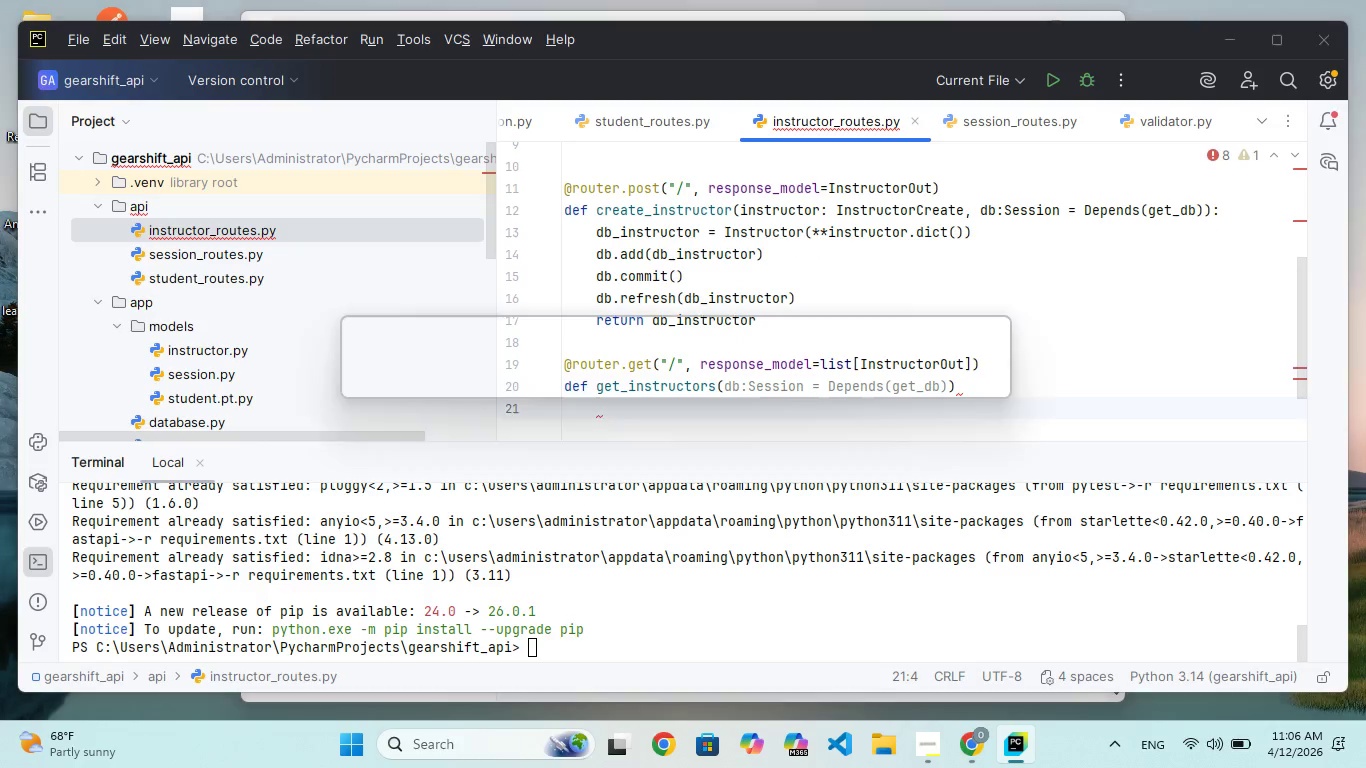 
key(ArrowLeft)
 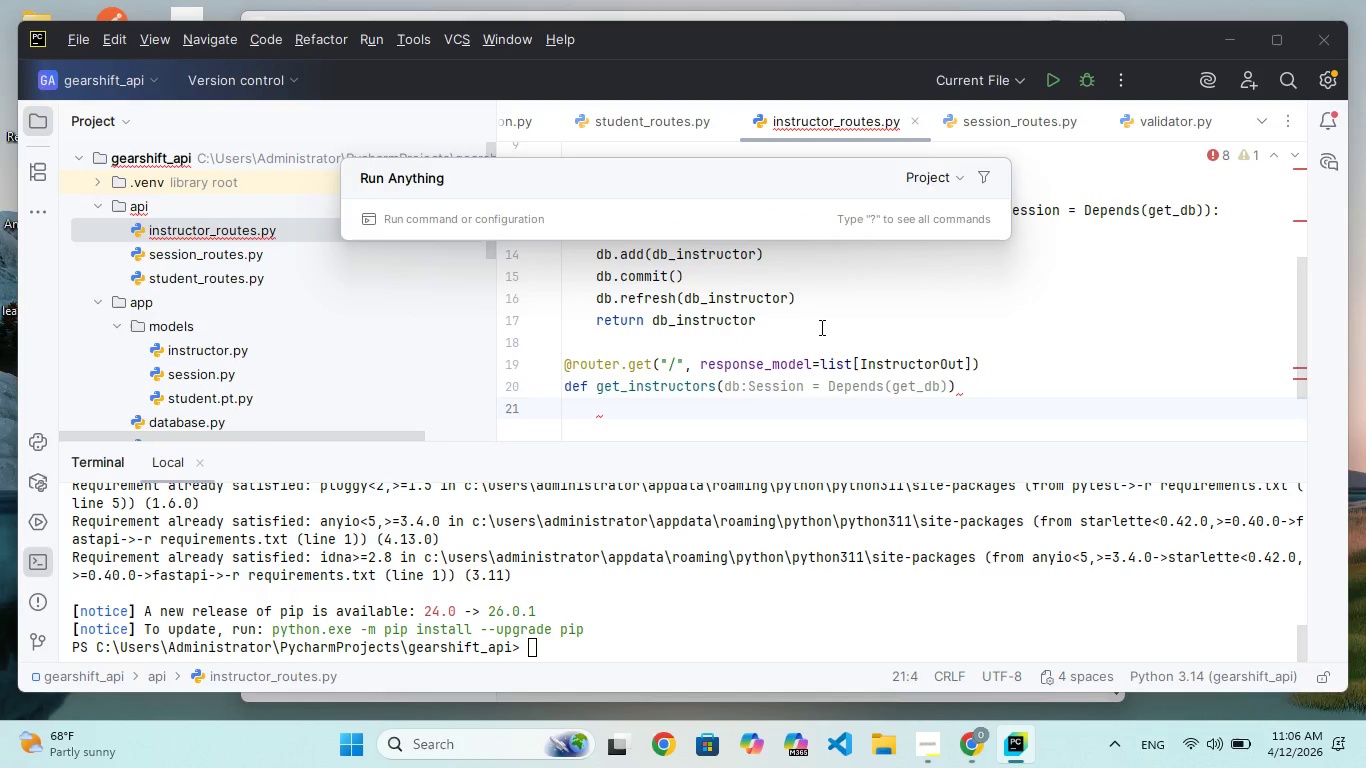 
key(ArrowLeft)
 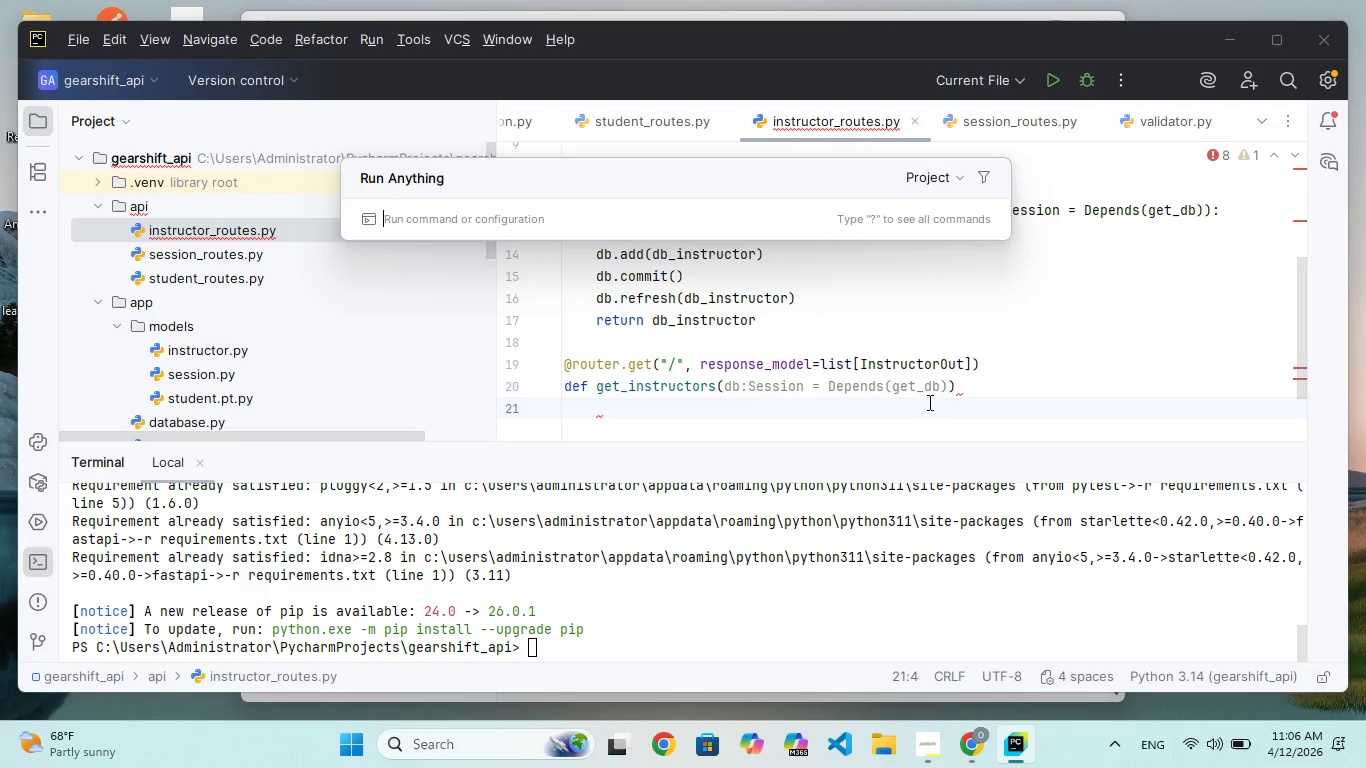 
left_click([972, 385])
 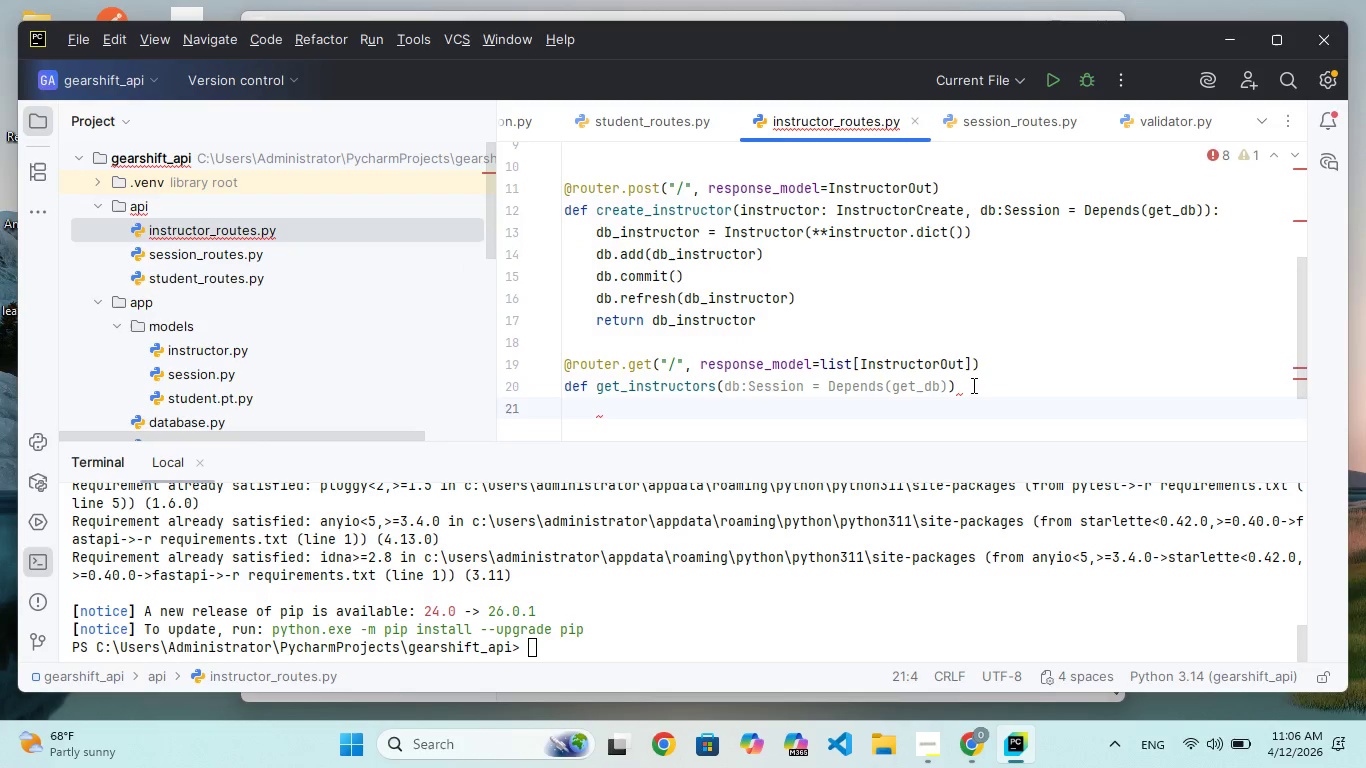 
key(ArrowUp)
 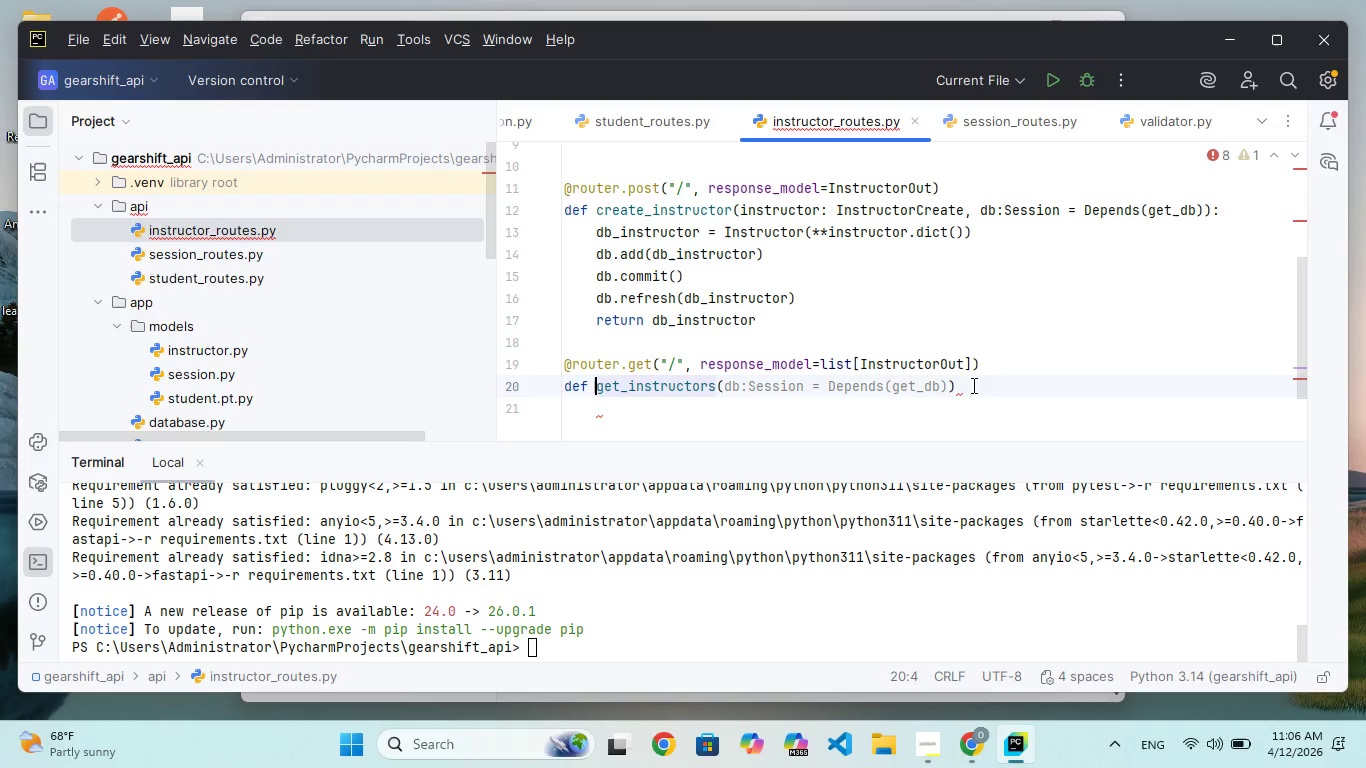 
hold_key(key=ArrowRight, duration=1.51)
 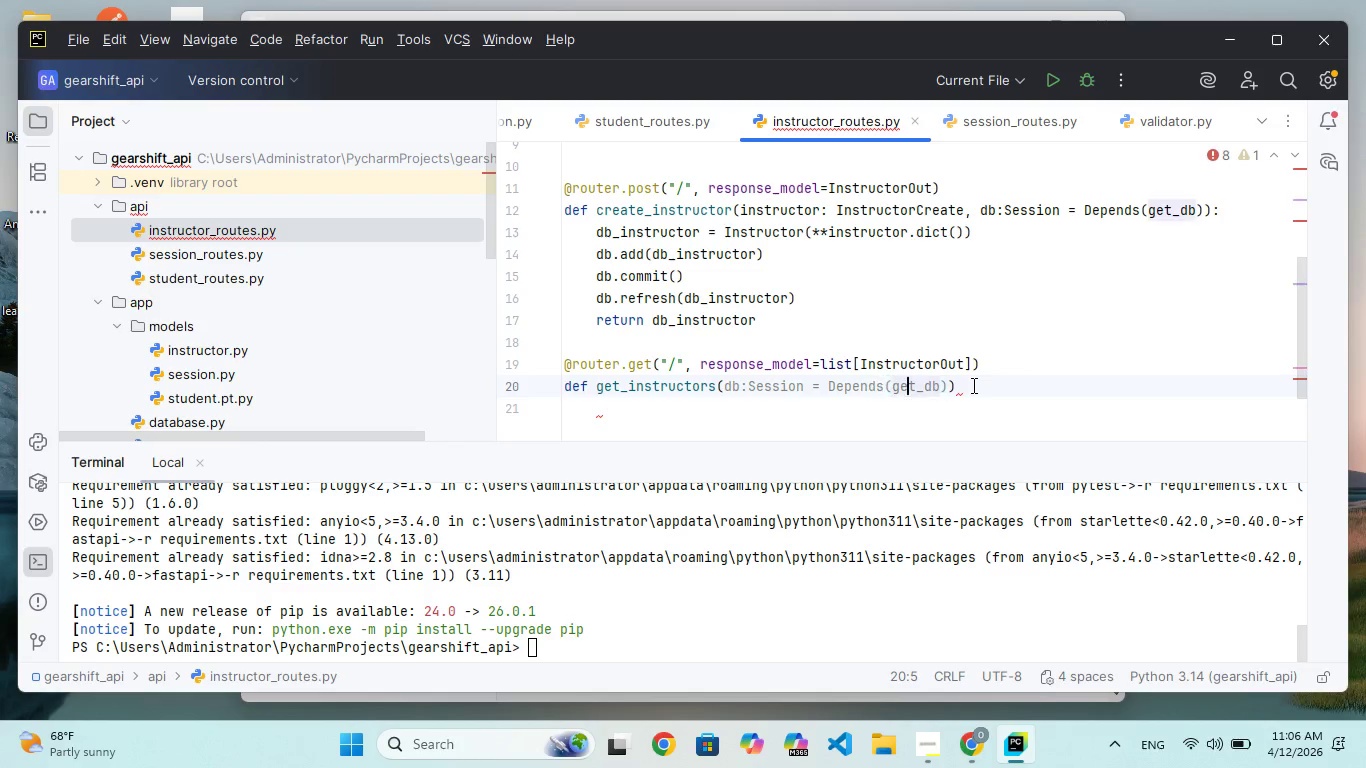 
hold_key(key=ArrowRight, duration=0.69)
 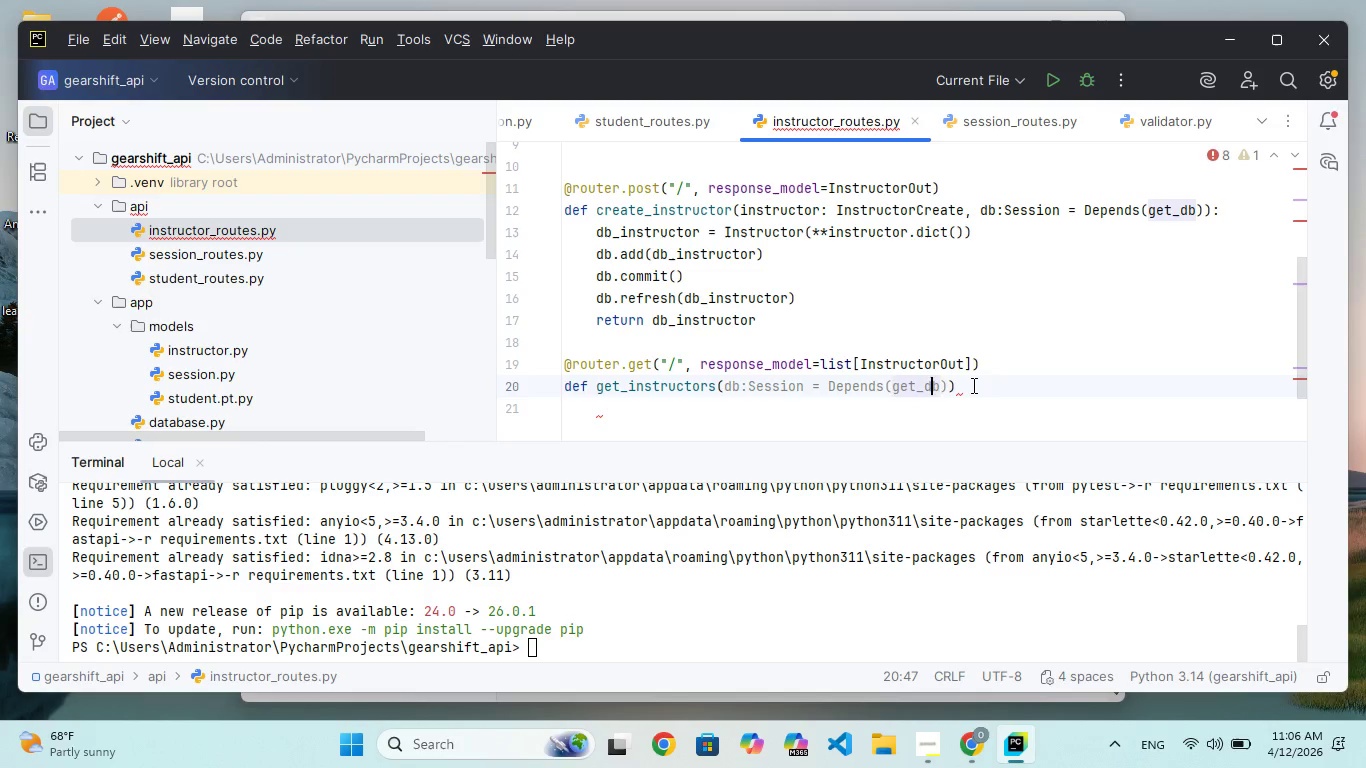 
key(ArrowRight)
 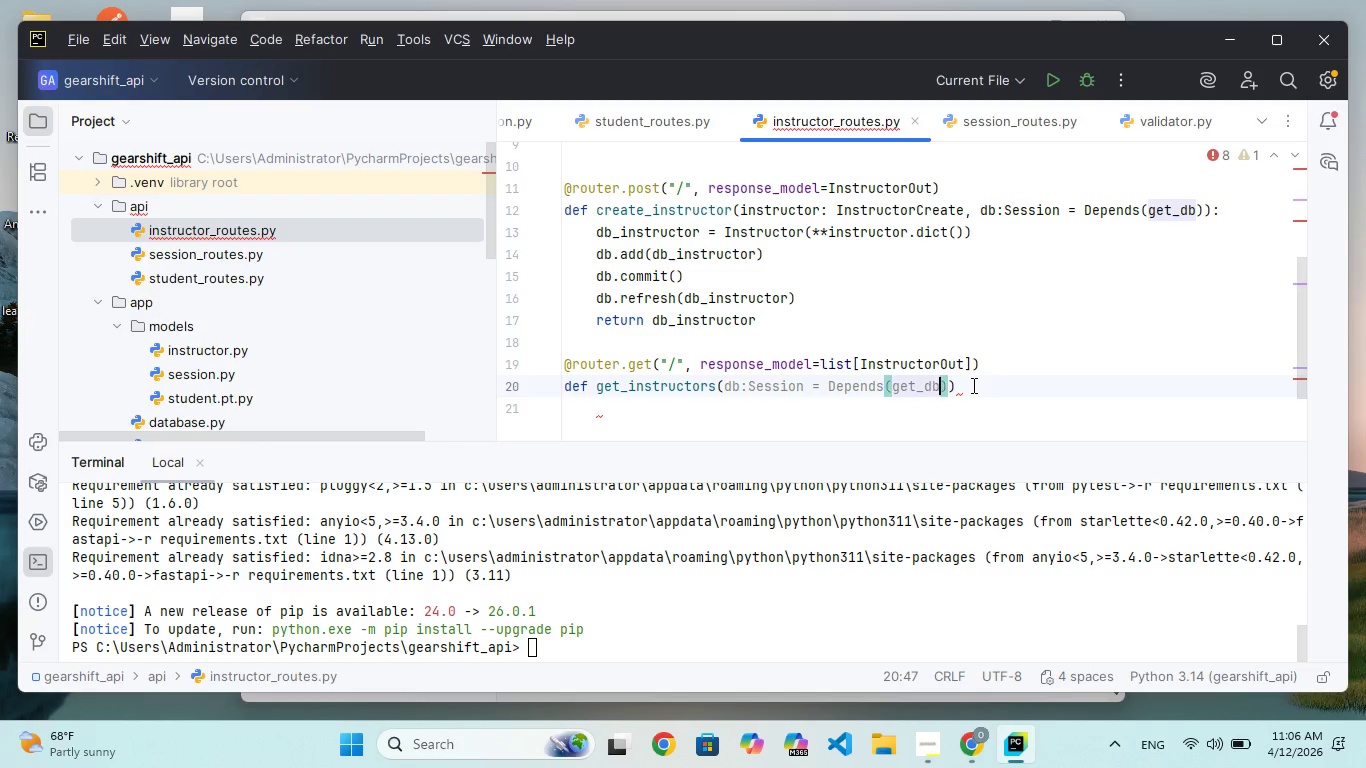 
key(ArrowRight)
 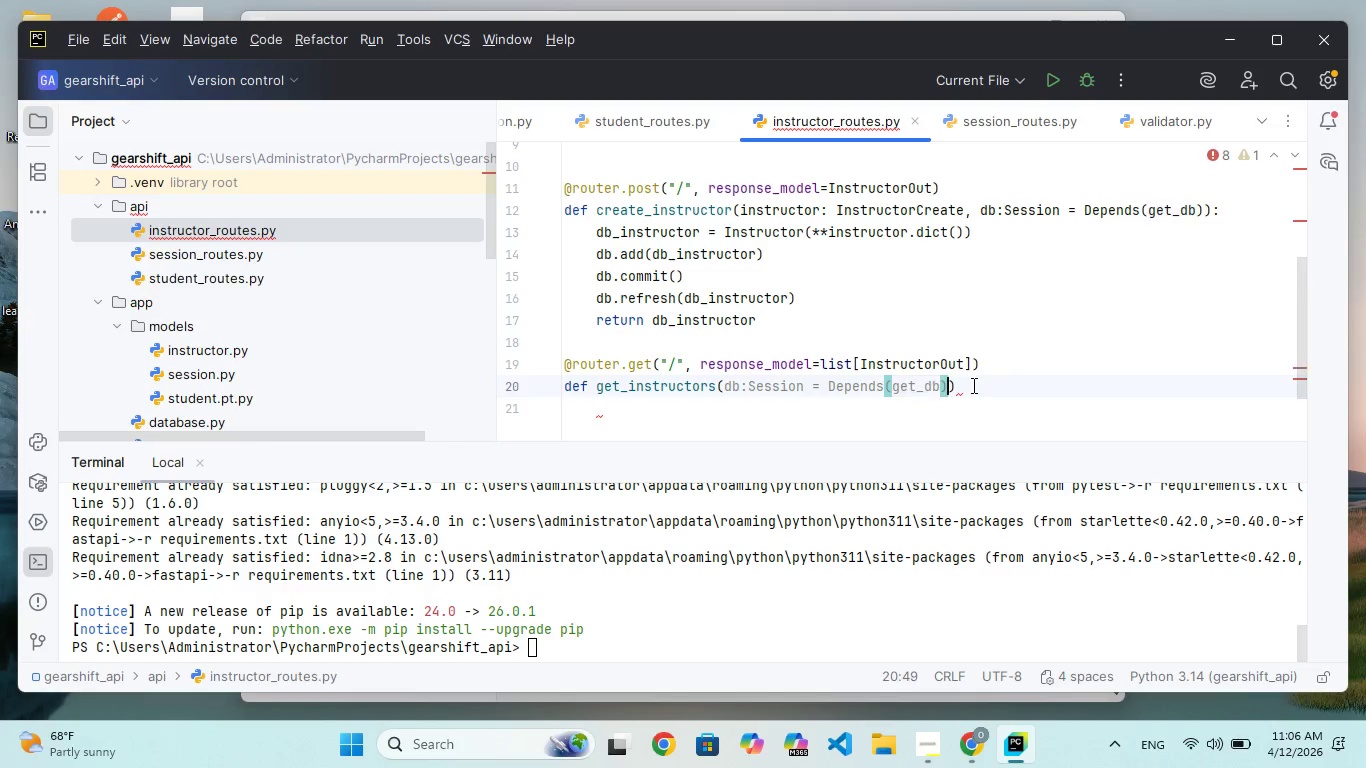 
key(ArrowRight)
 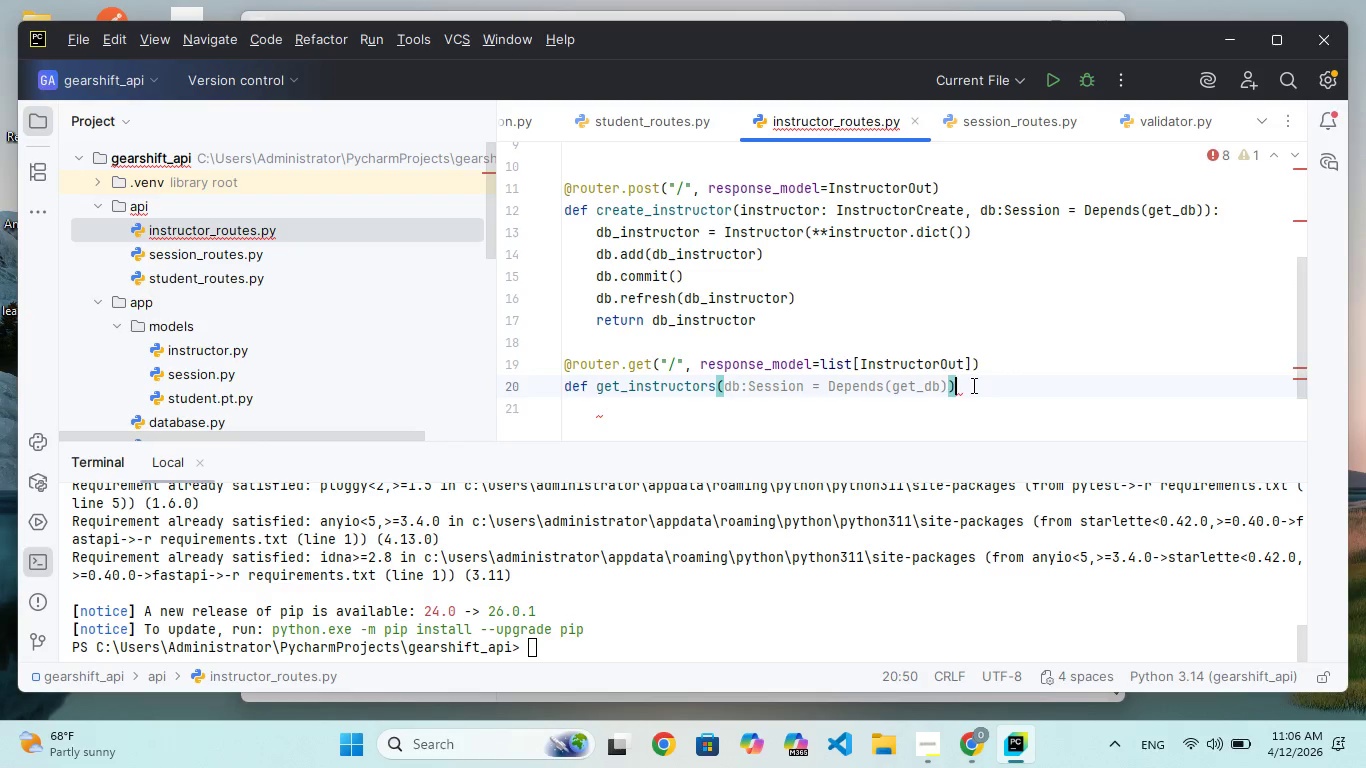 
key(ArrowRight)
 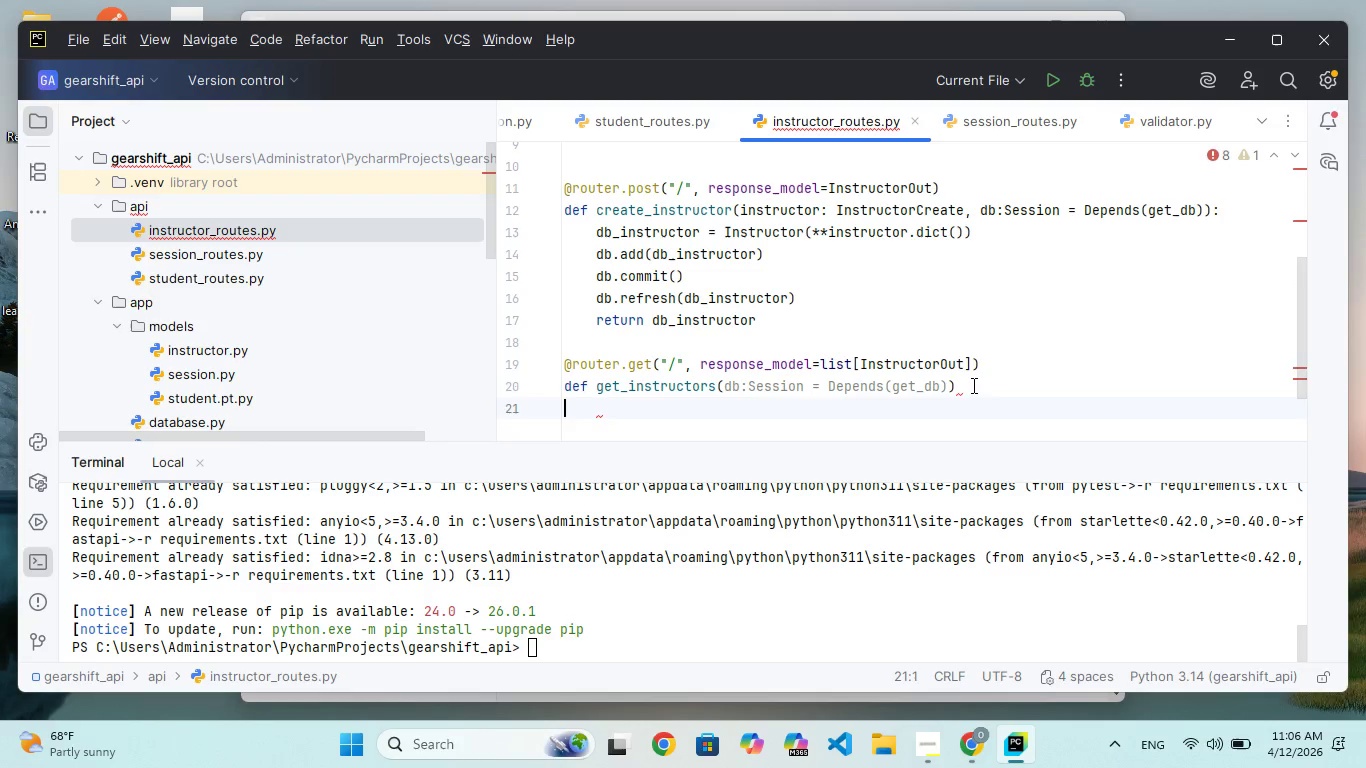 
key(ArrowLeft)
 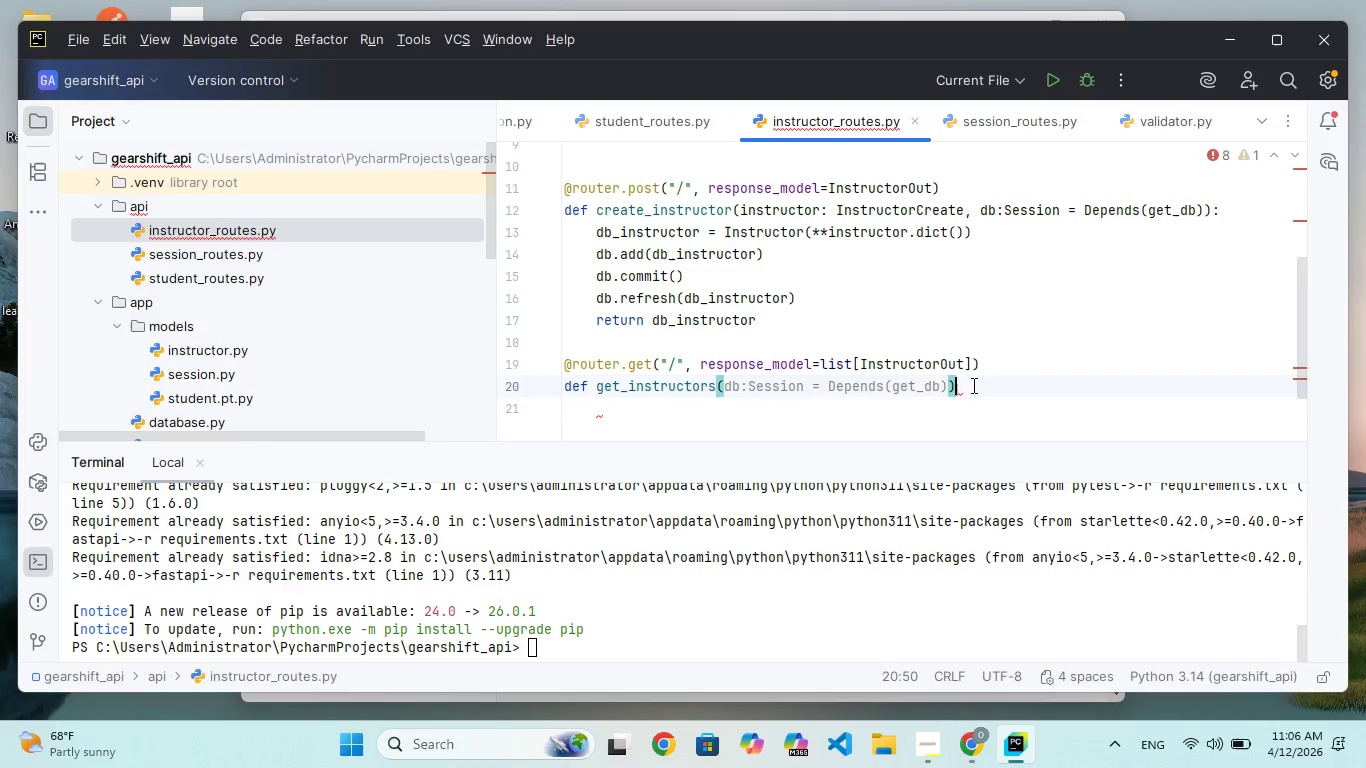 
key(Shift+Semicolon)
 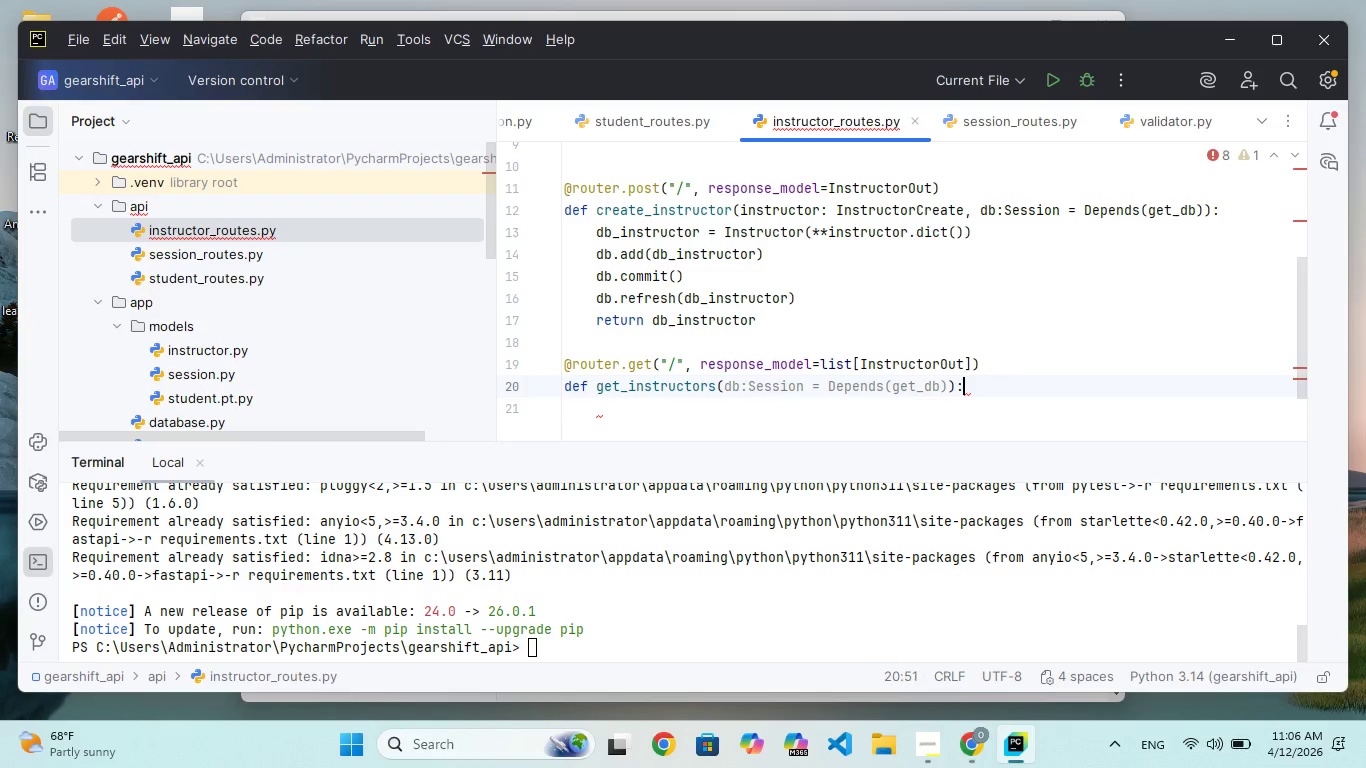 
key(Enter)
 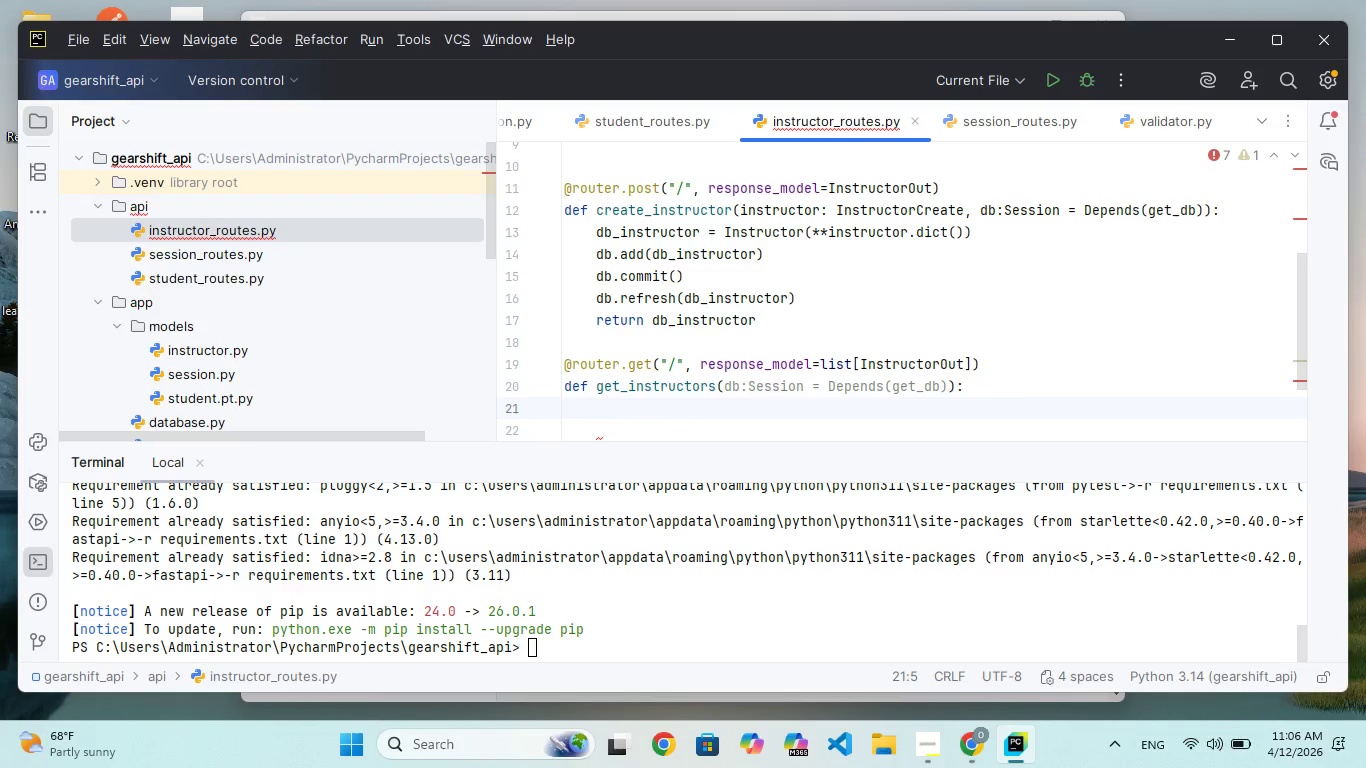 
wait(5.45)
 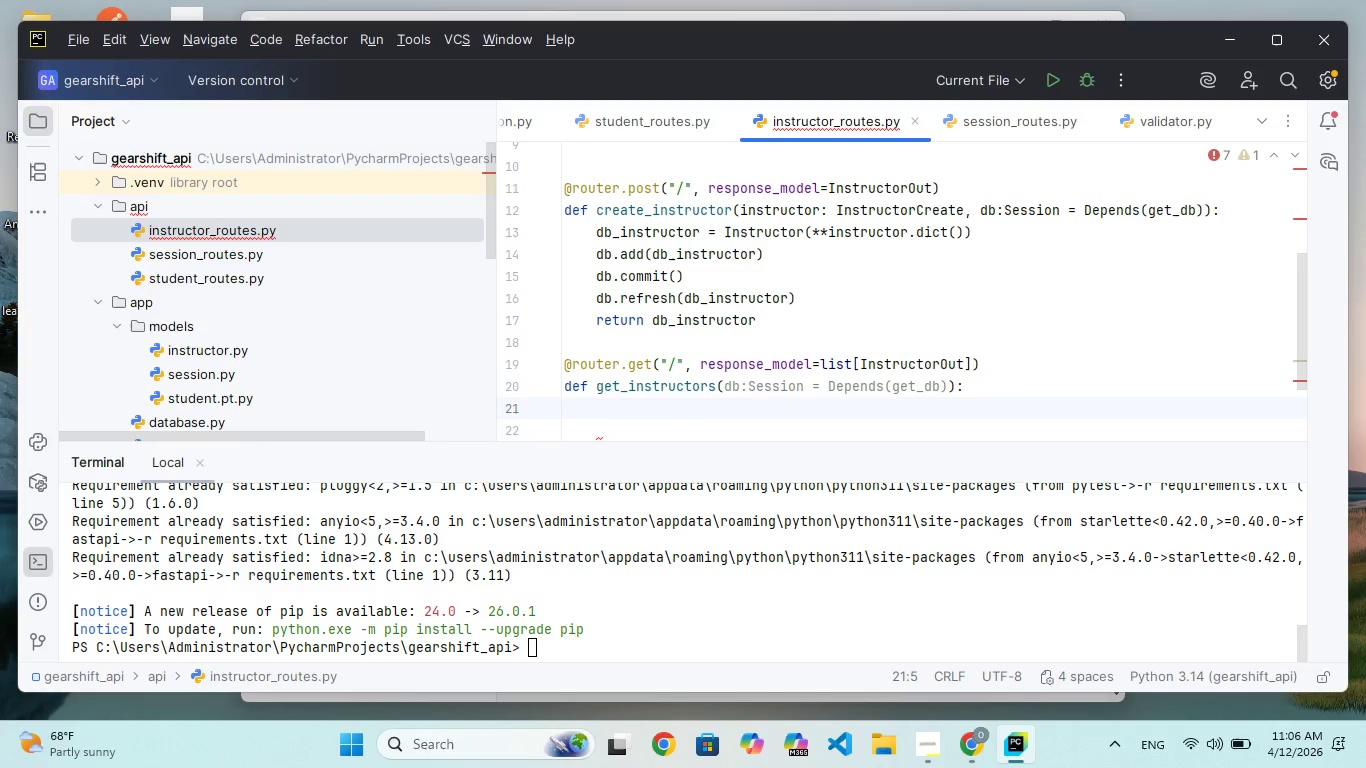 
type(retur)
 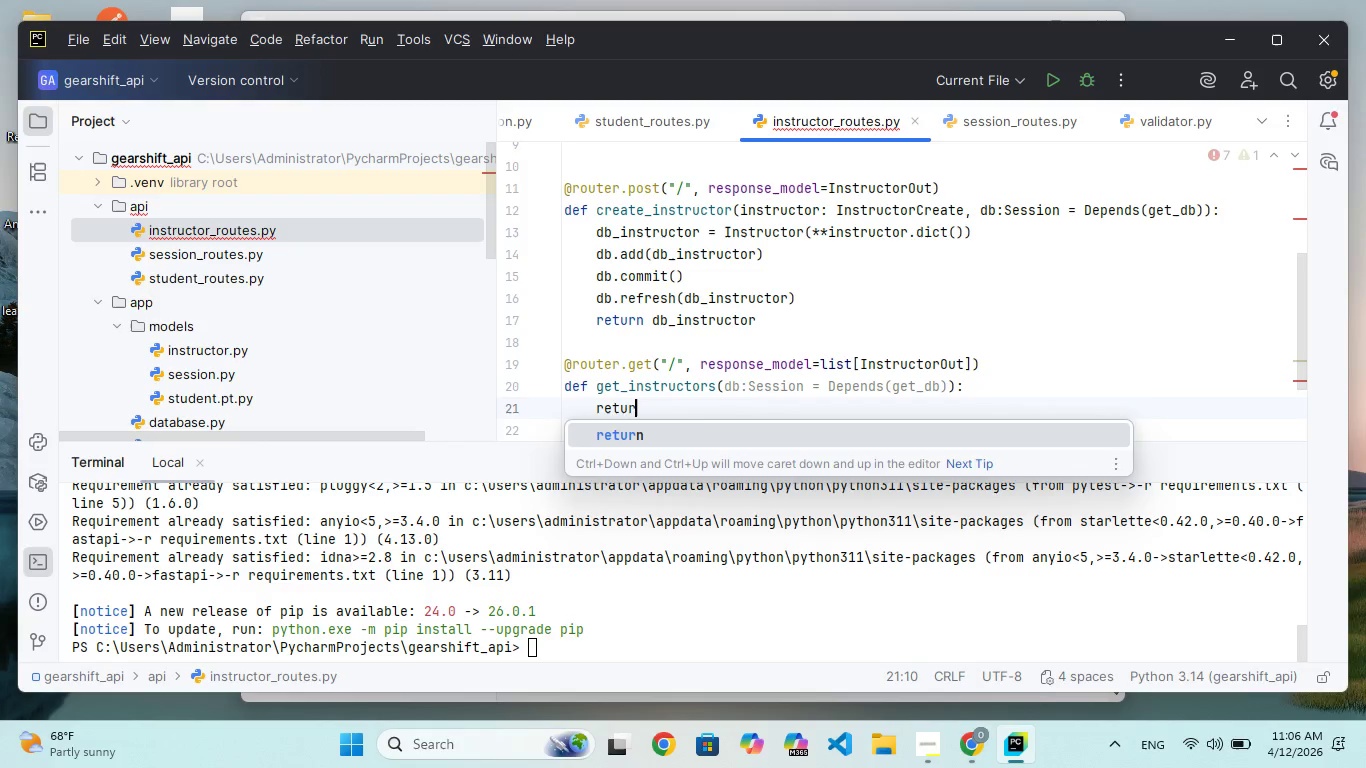 
key(Enter)
 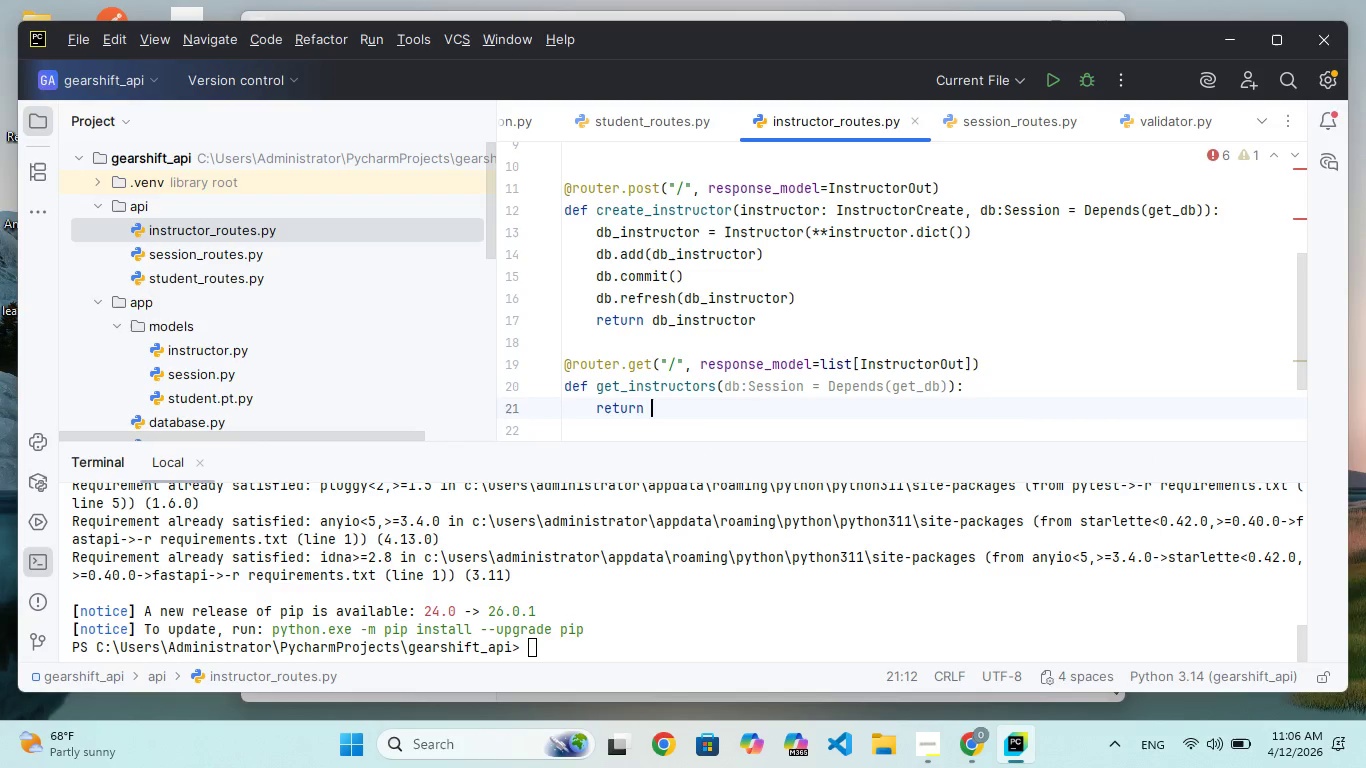 
type(db)
 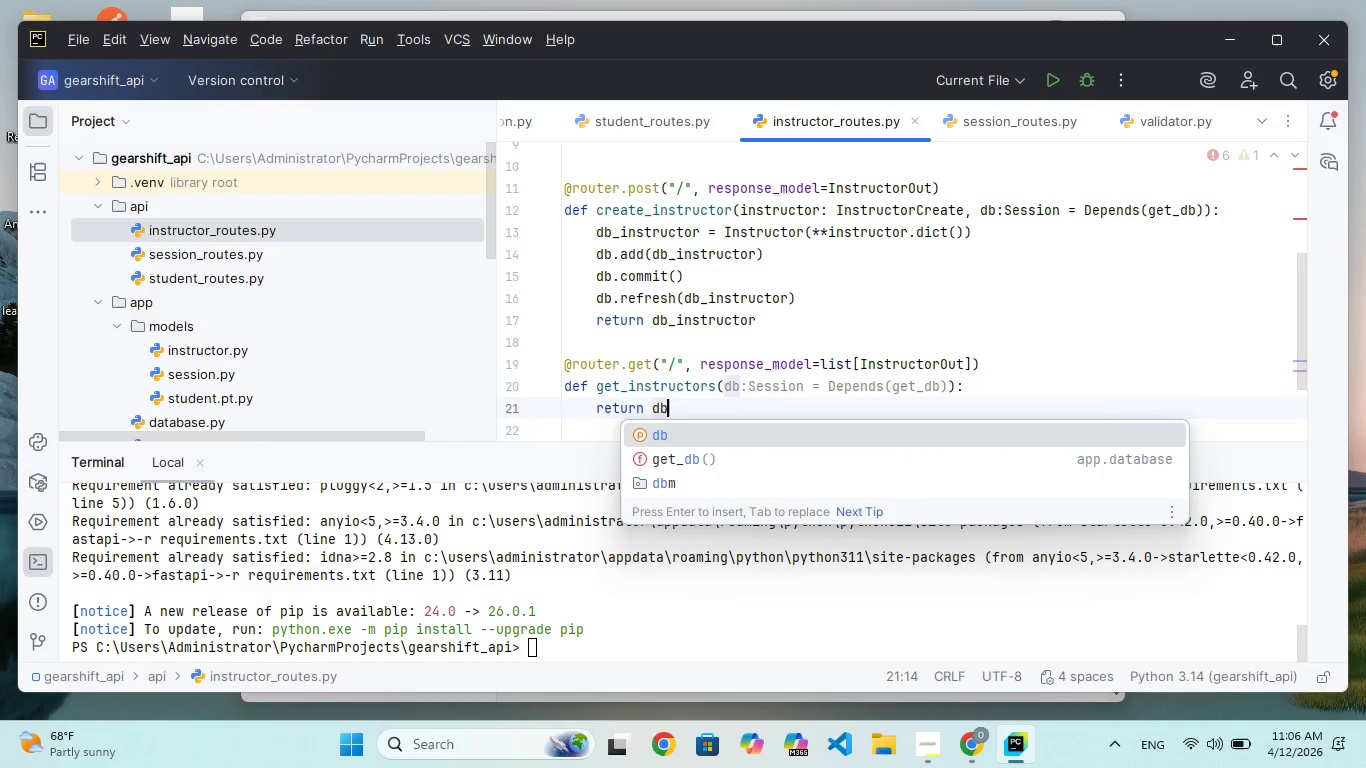 
type(..qu)
key(Backspace)
key(Backspace)
key(Backspace)
type(qu)
 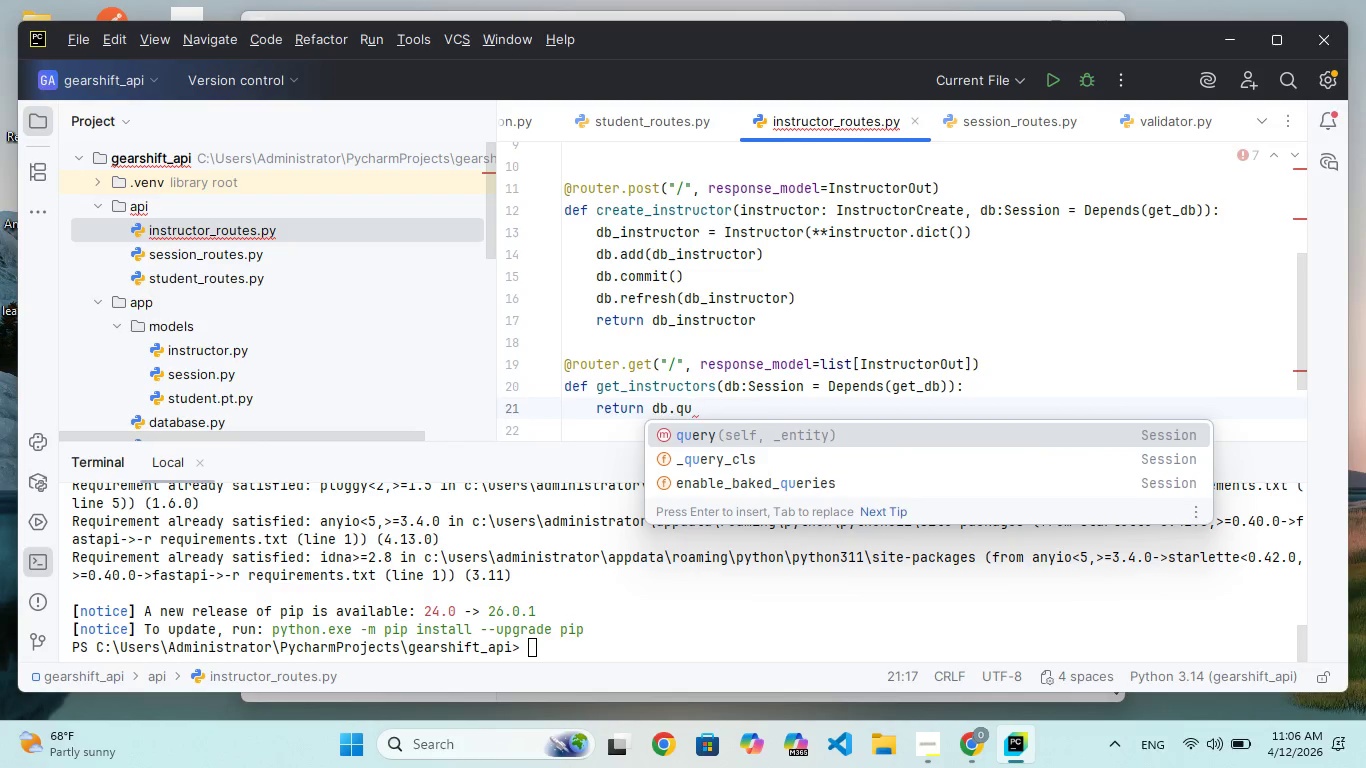 
key(Enter)
 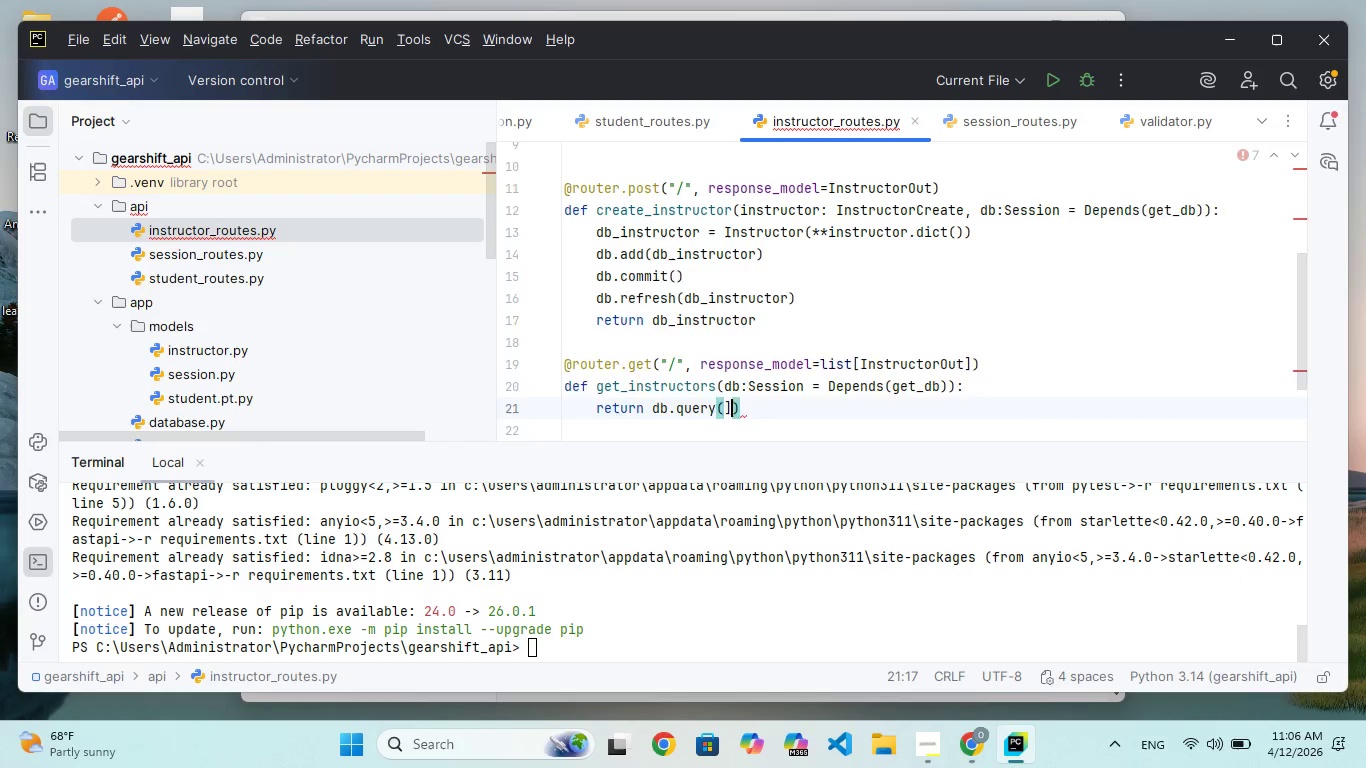 
key(BracketRight)
 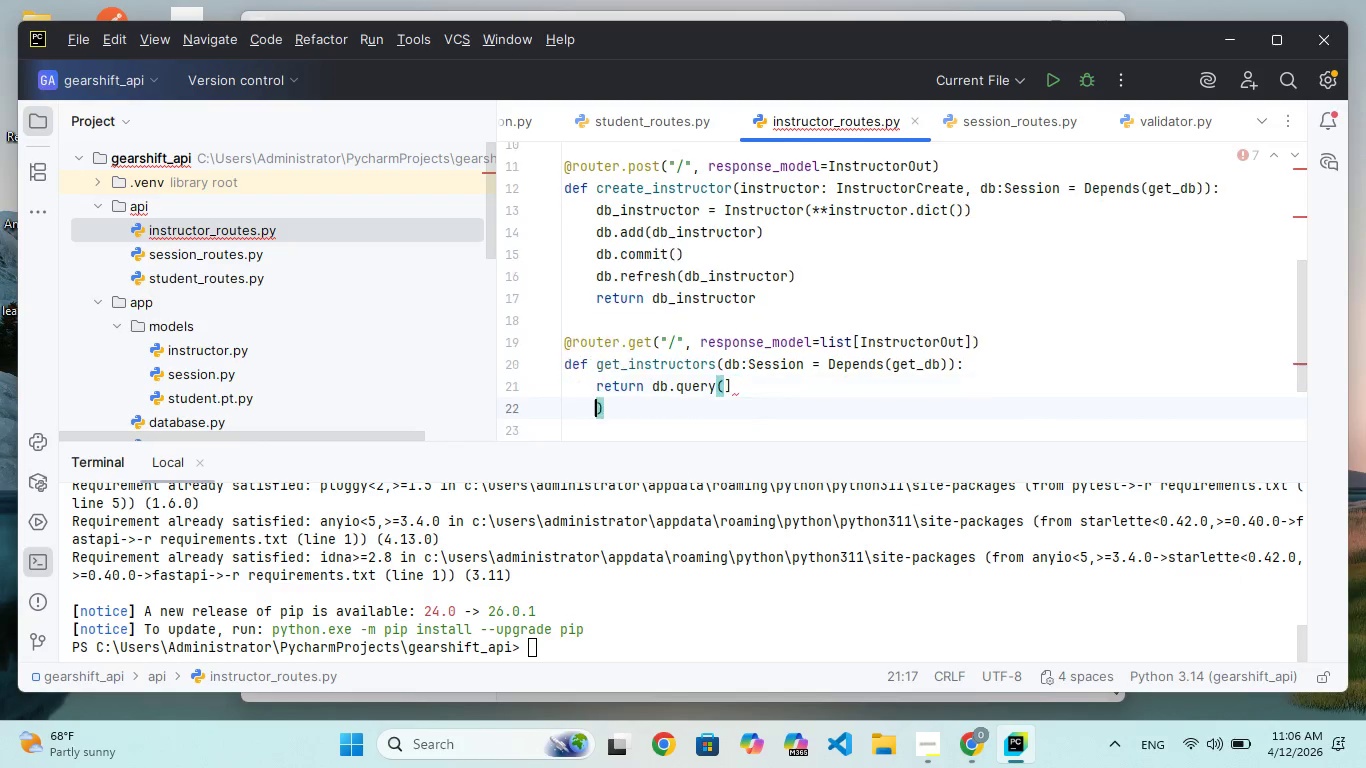 
key(Enter)
 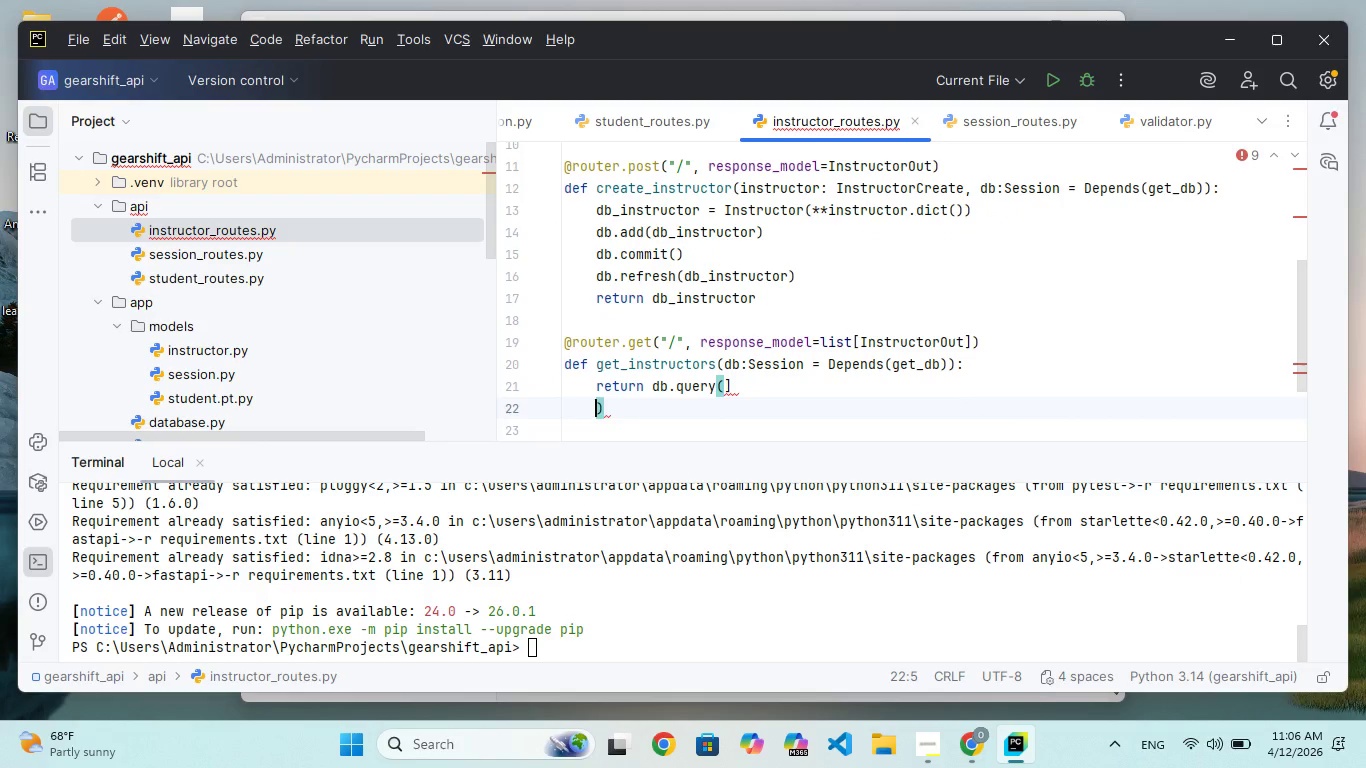 
key(ArrowRight)
 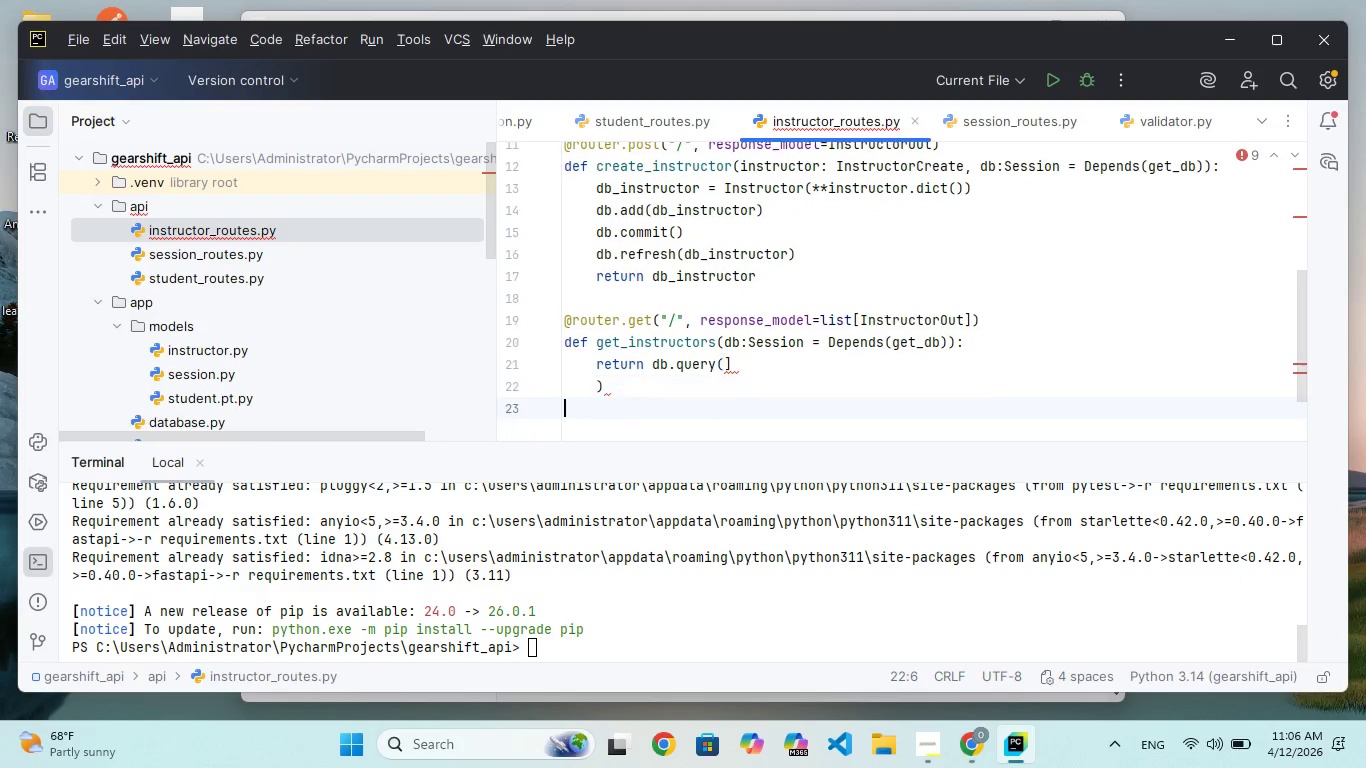 
key(ArrowRight)
 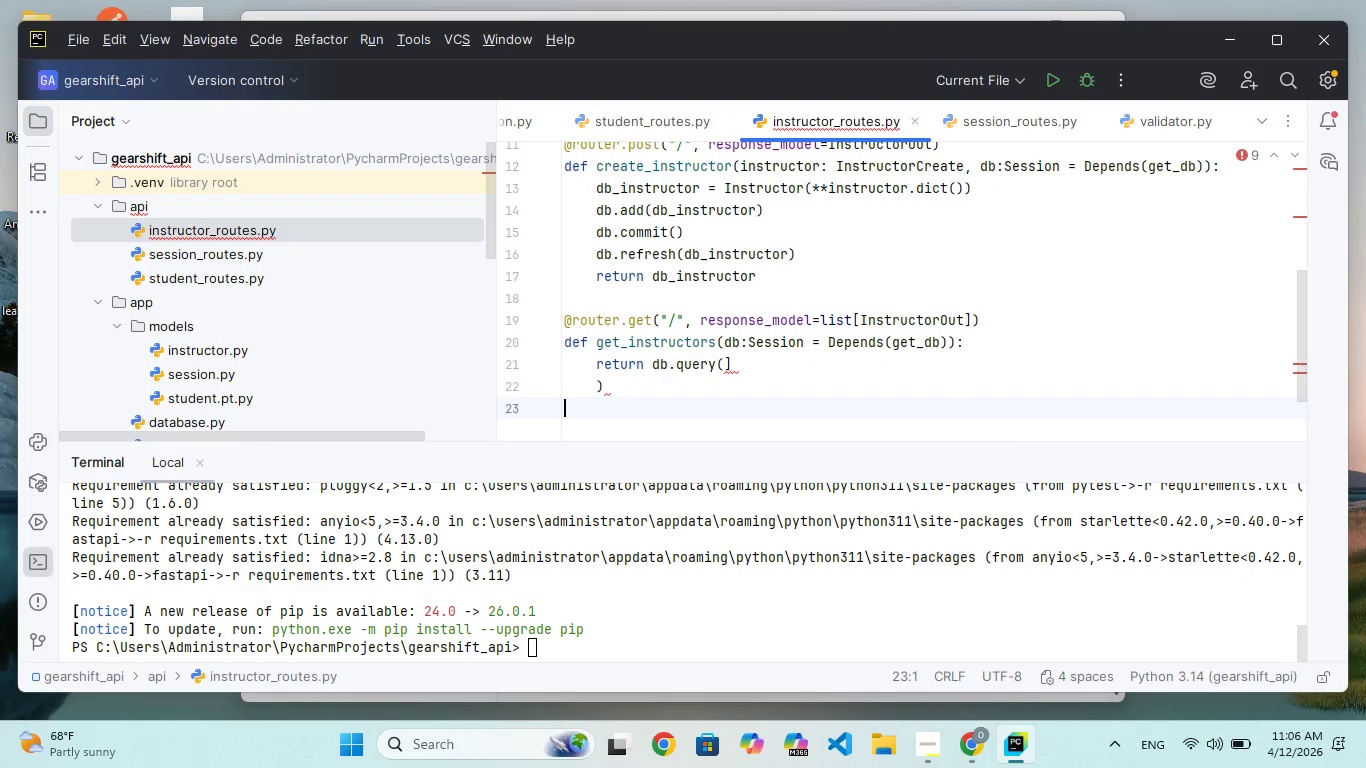 
key(ArrowLeft)
 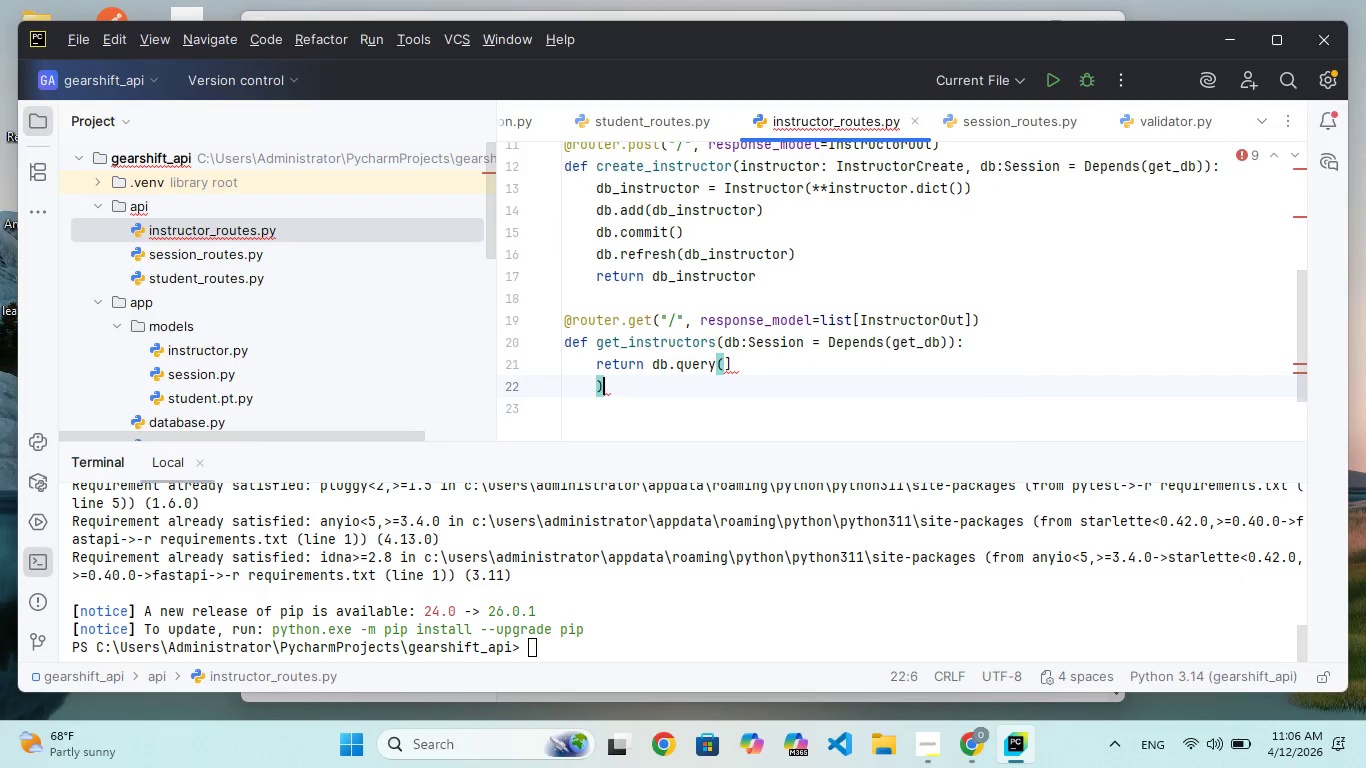 
key(ArrowLeft)
 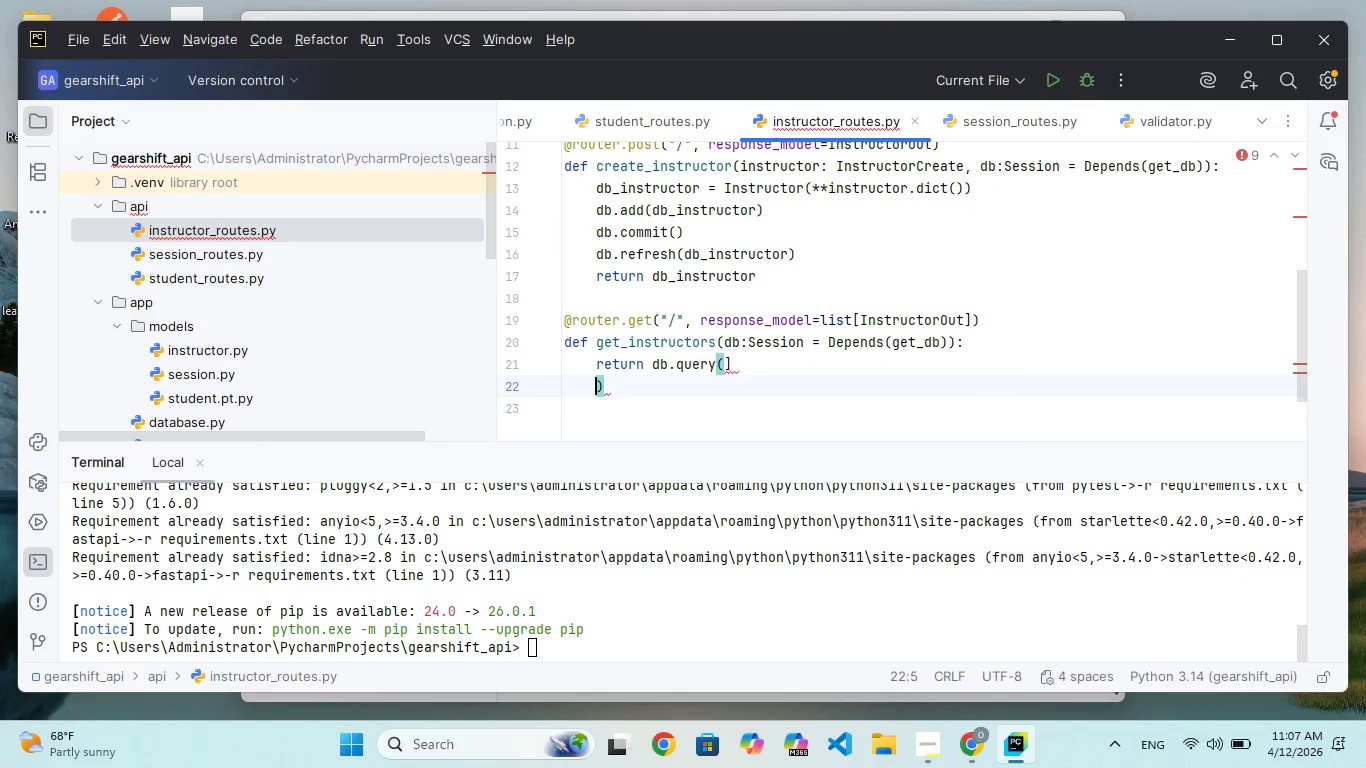 
key(Backspace)
key(Backspace)
key(Backspace)
type(Instru)
 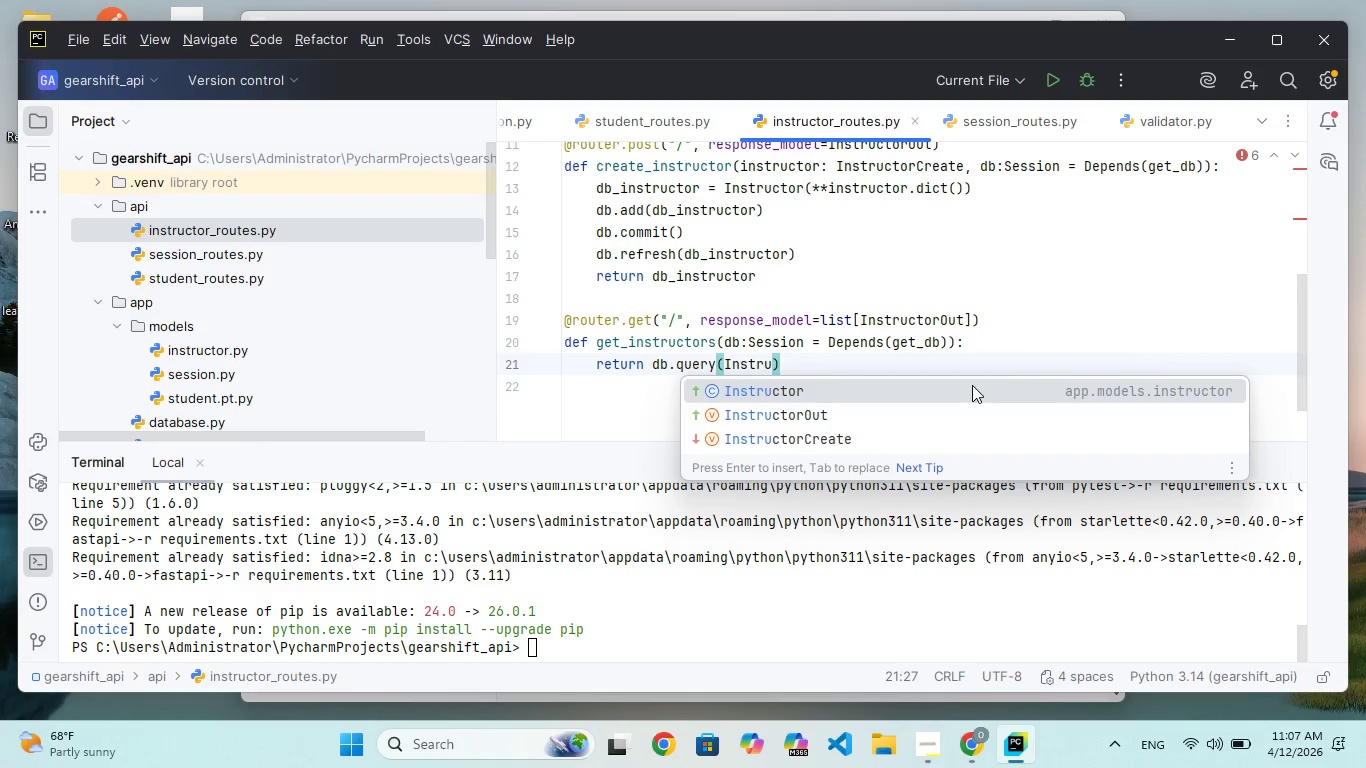 
key(Enter)
 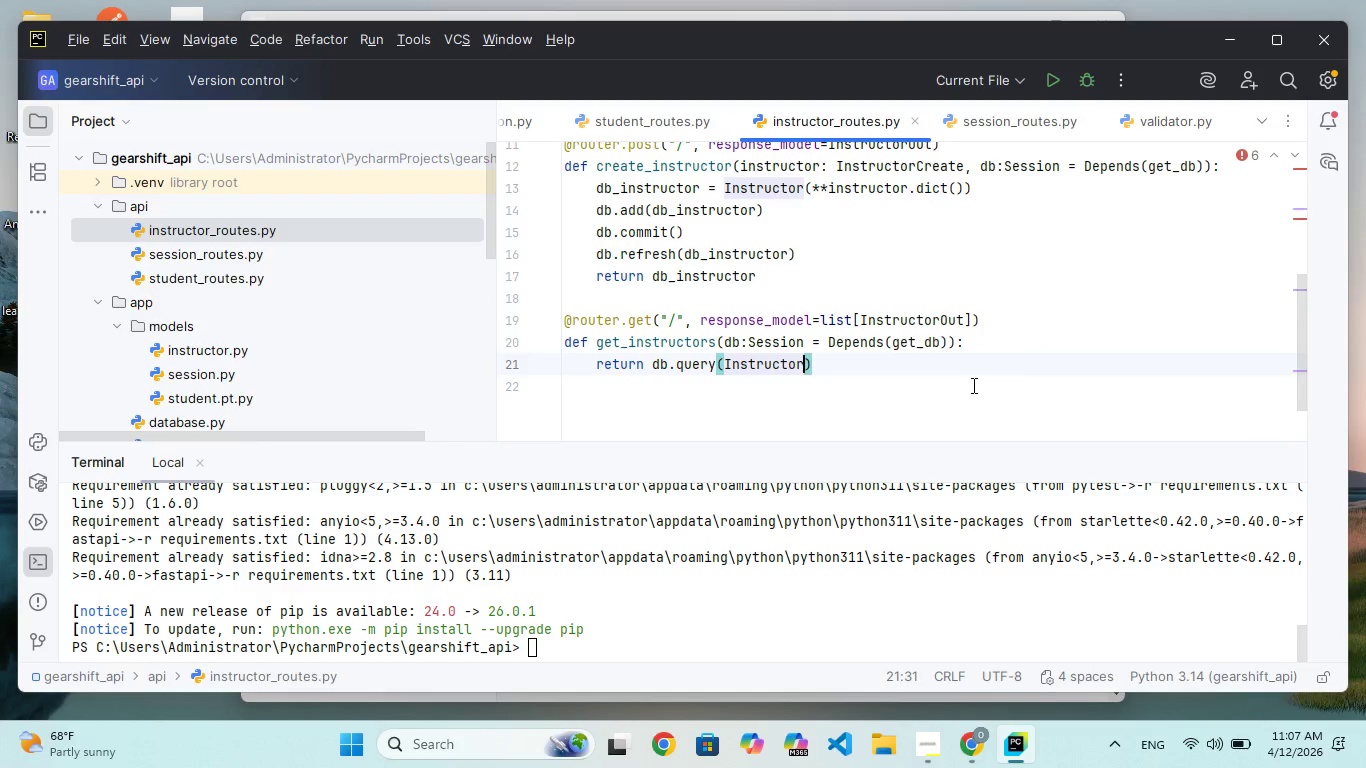 
key(ArrowRight)
 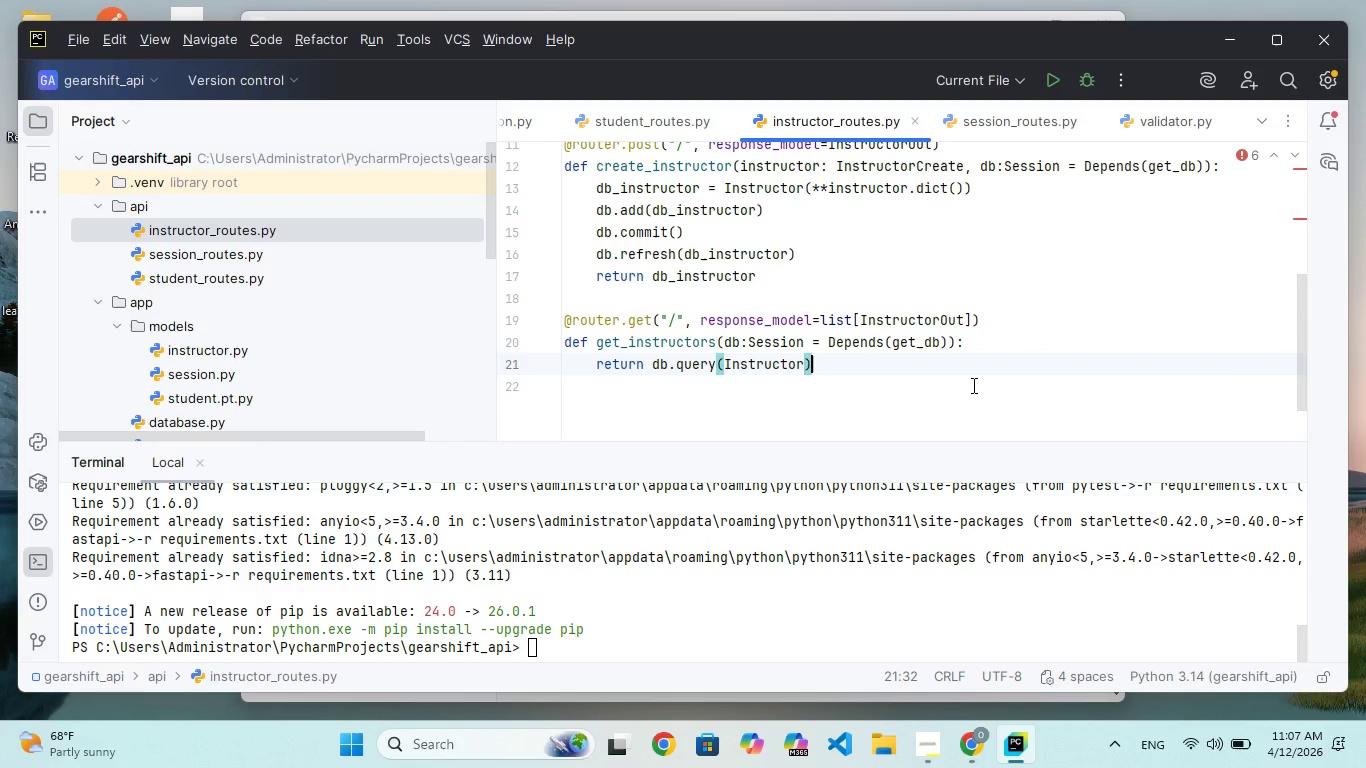 
type(.all)
 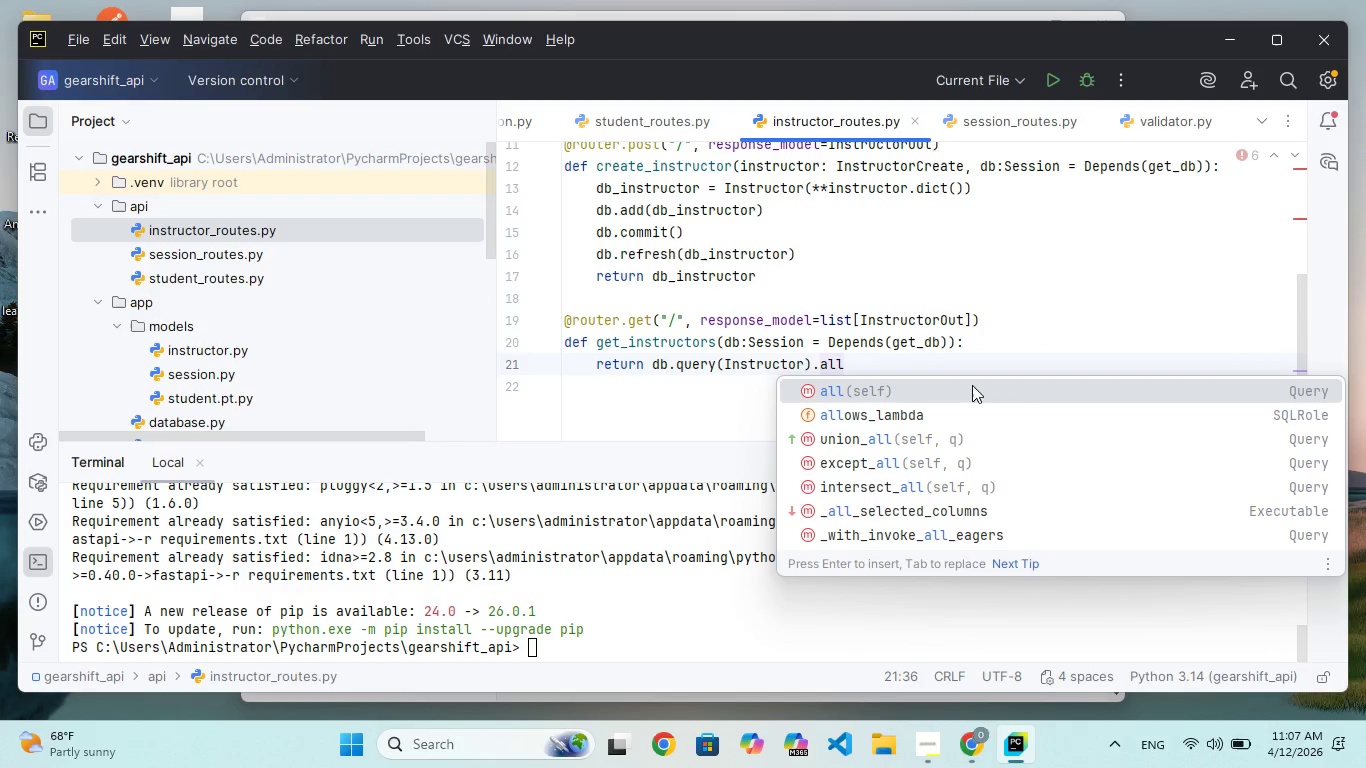 
key(Enter)
 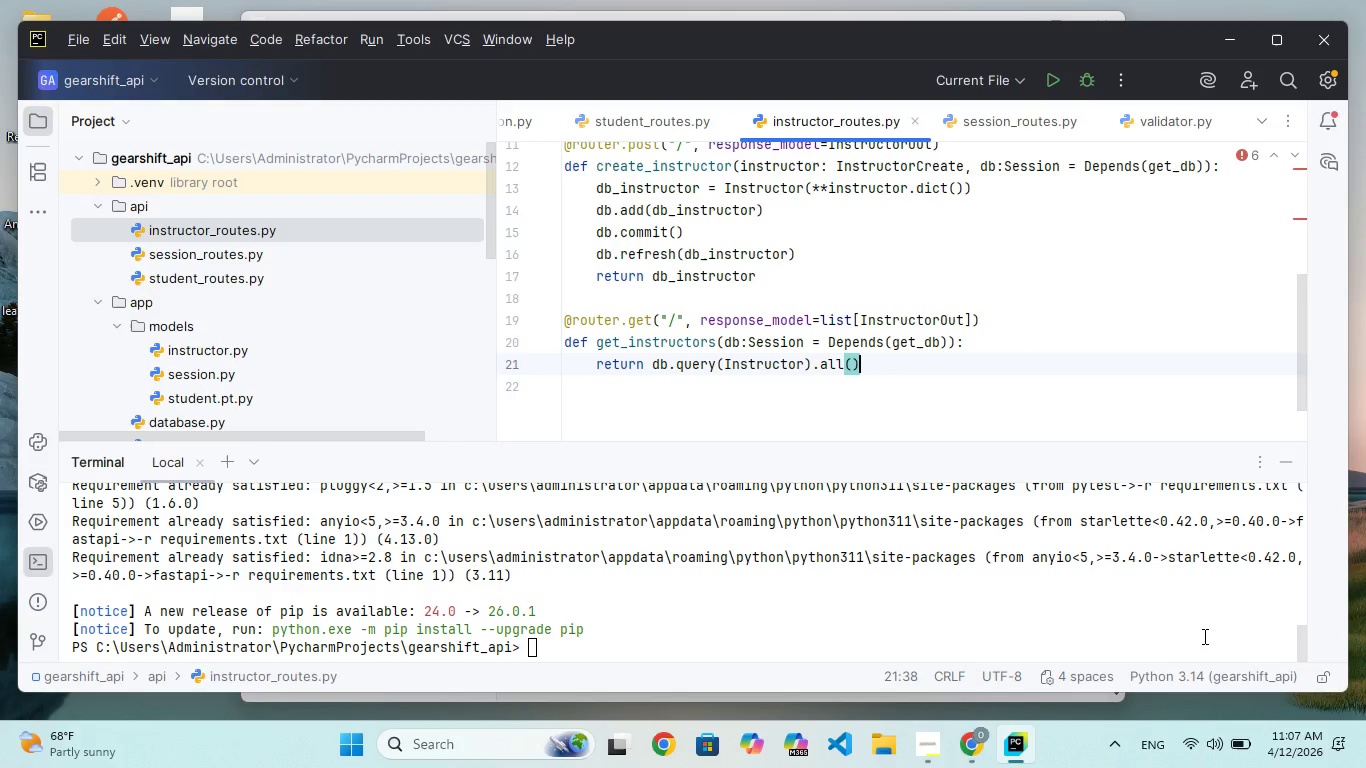 
wait(36.61)
 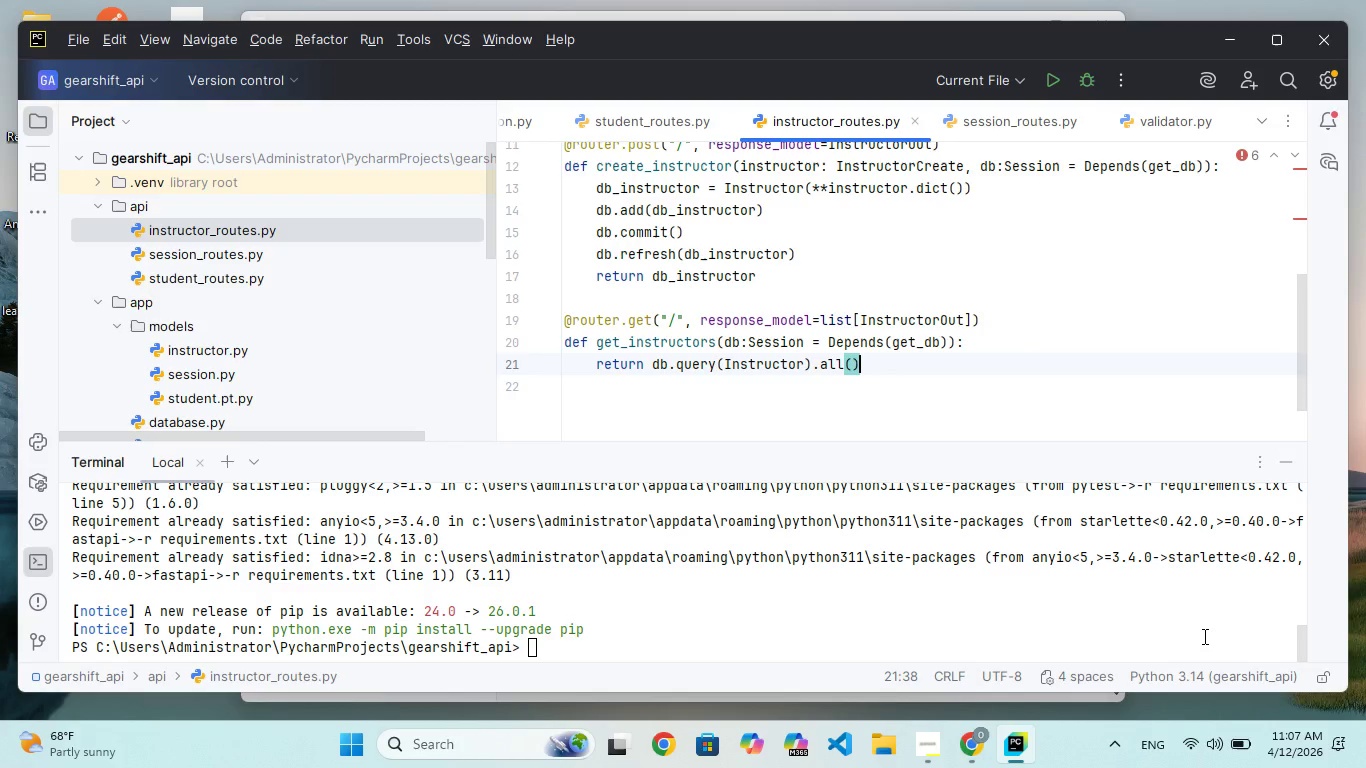 
double_click([212, 258])
 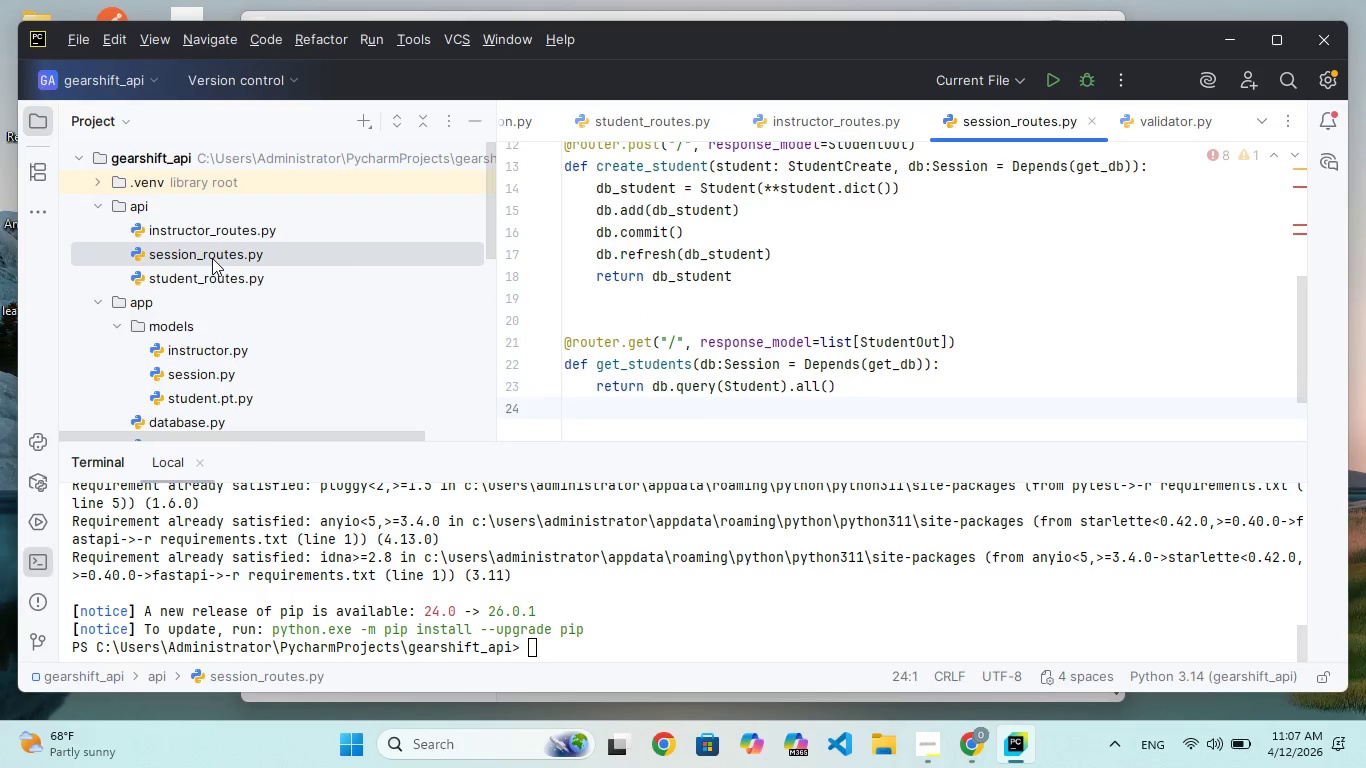 
double_click([212, 258])
 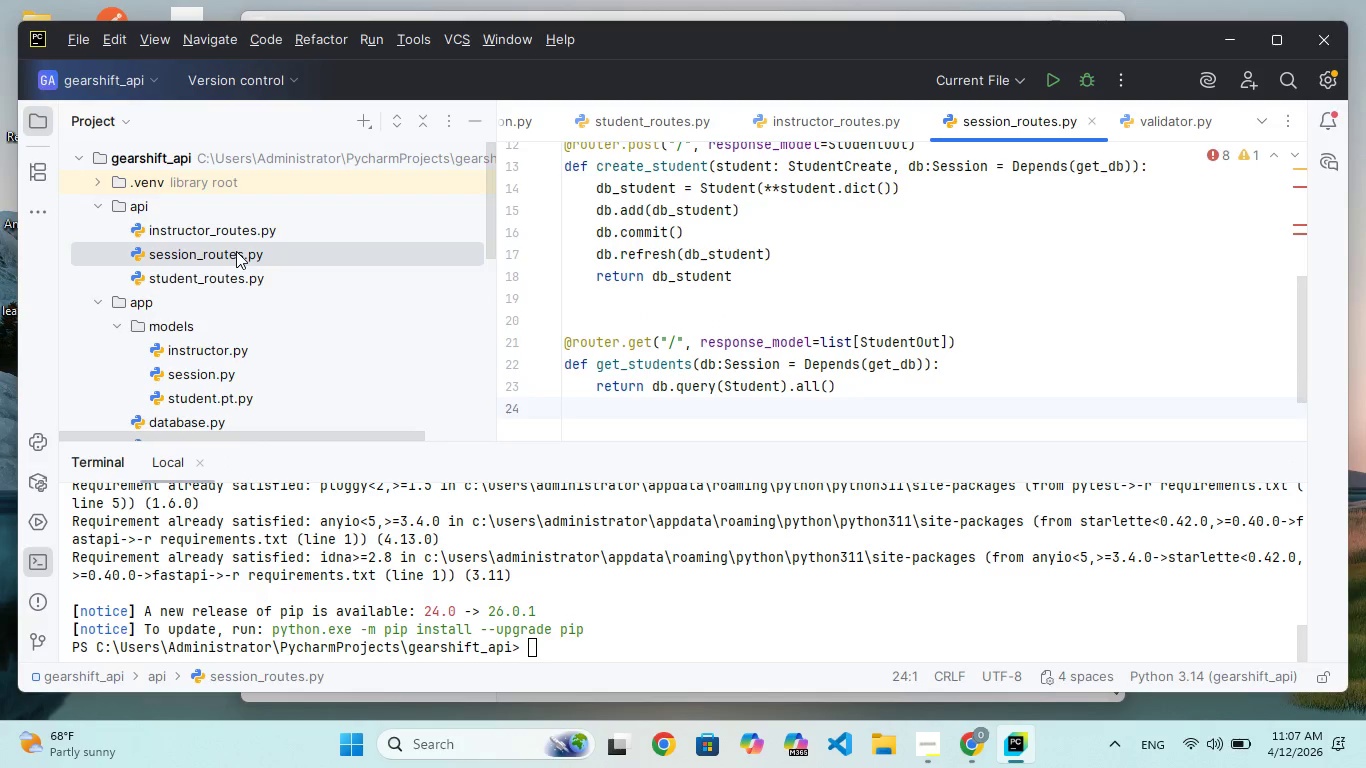 
double_click([236, 251])
 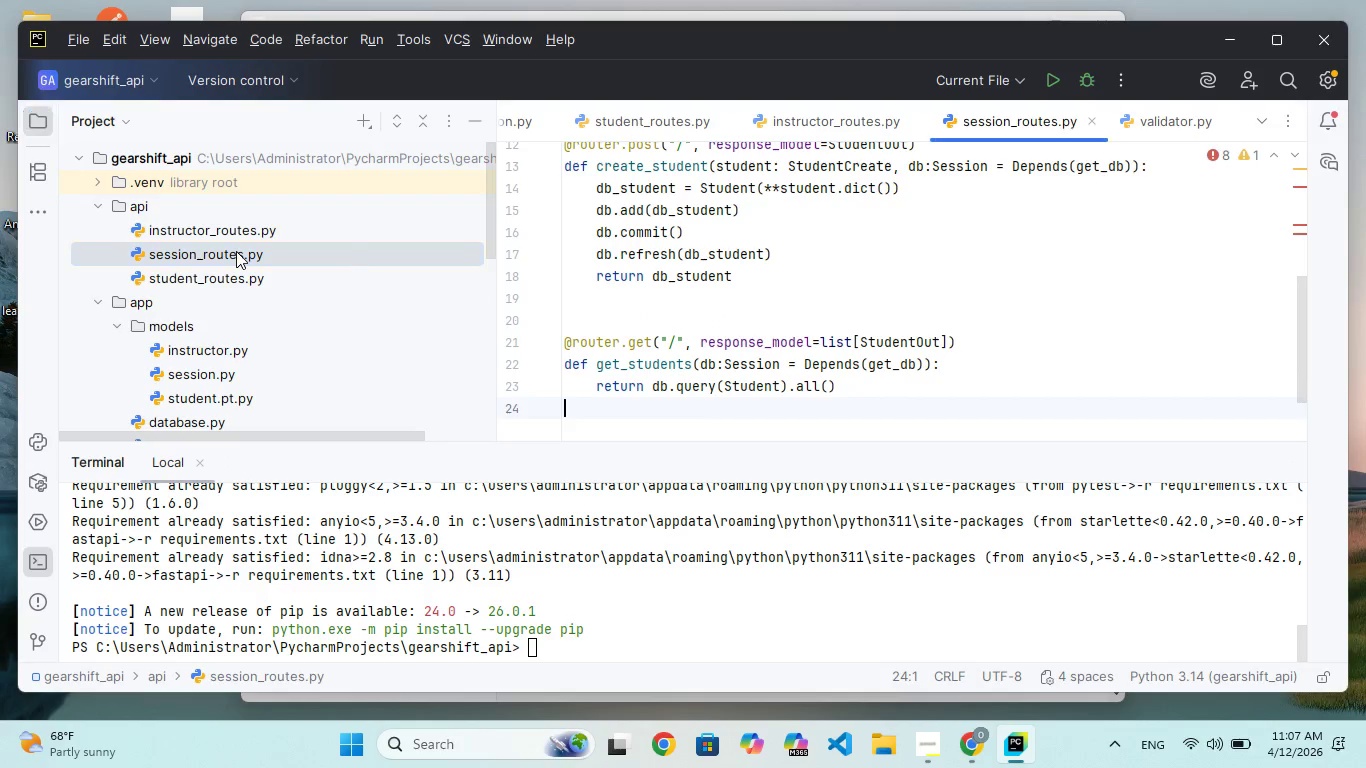 
triple_click([236, 251])
 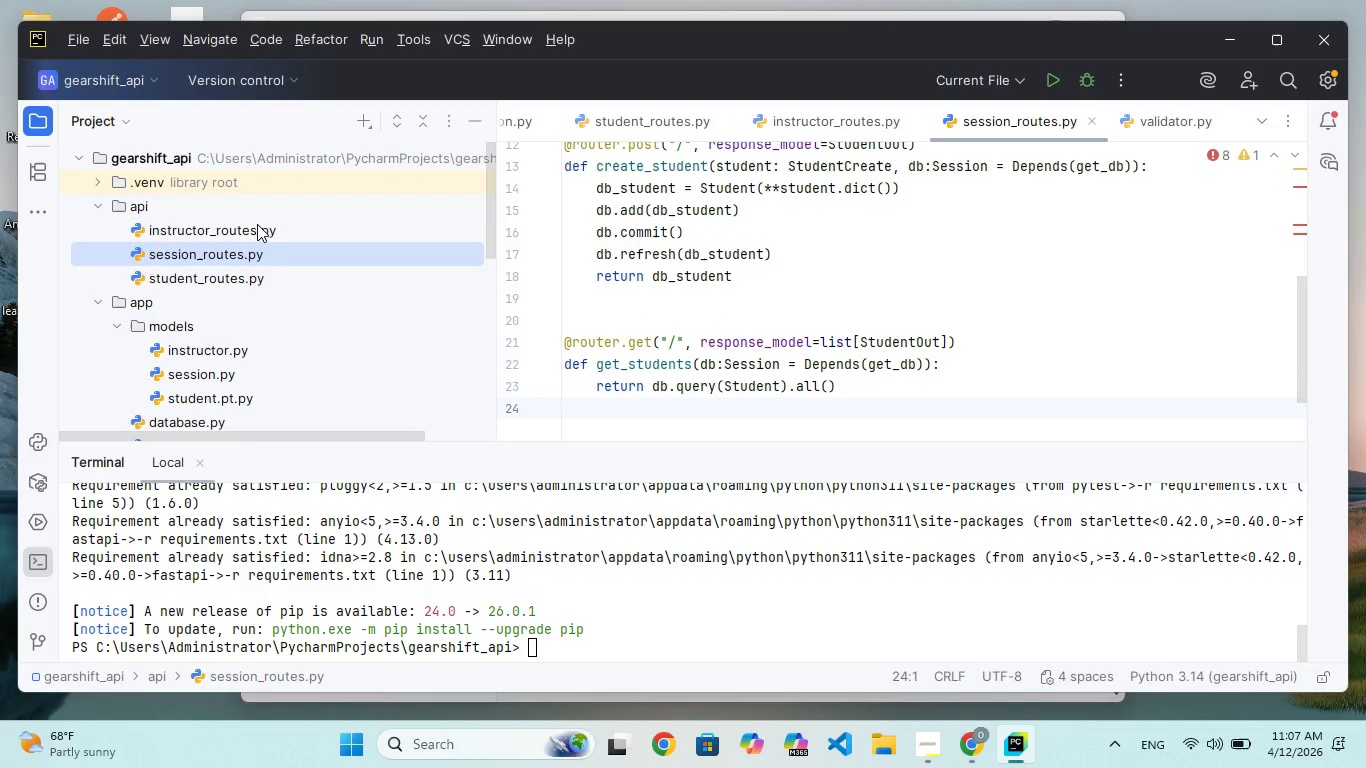 
double_click([256, 232])
 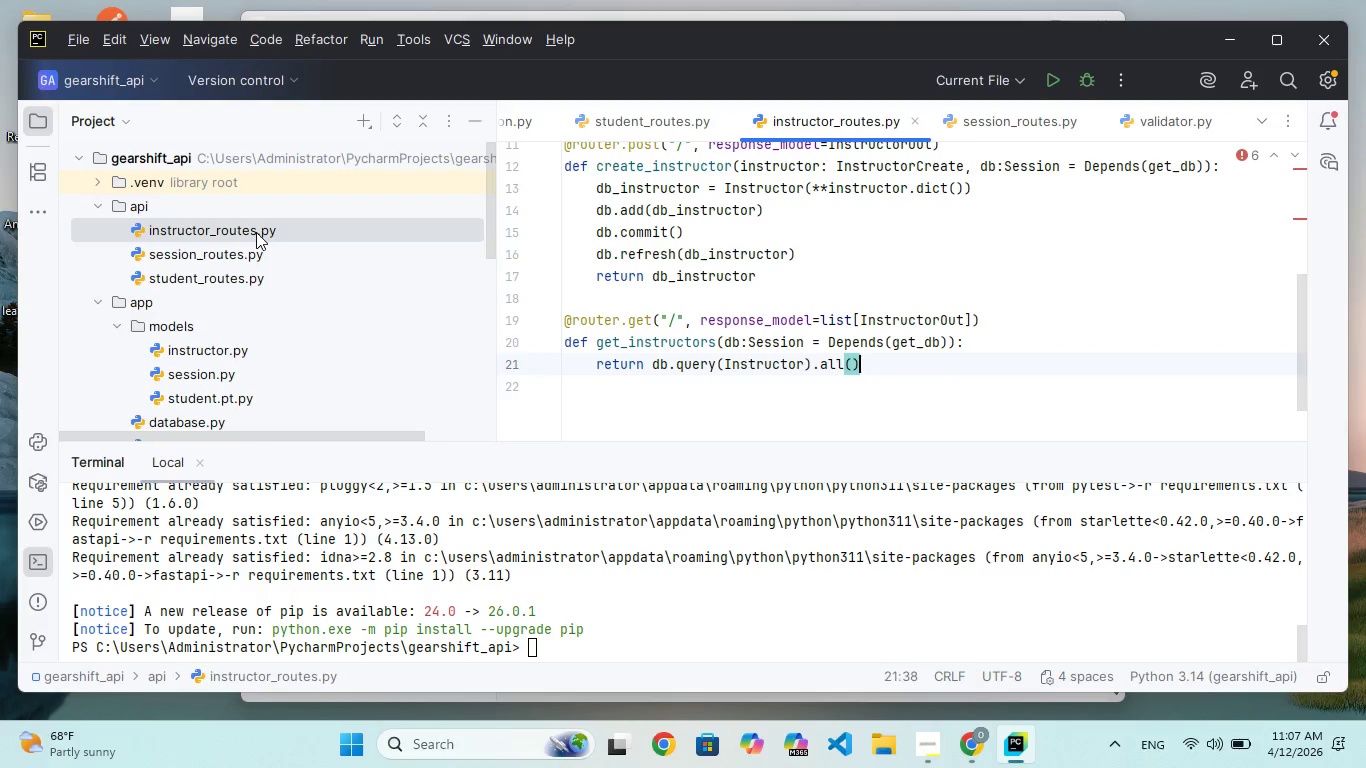 
triple_click([256, 232])
 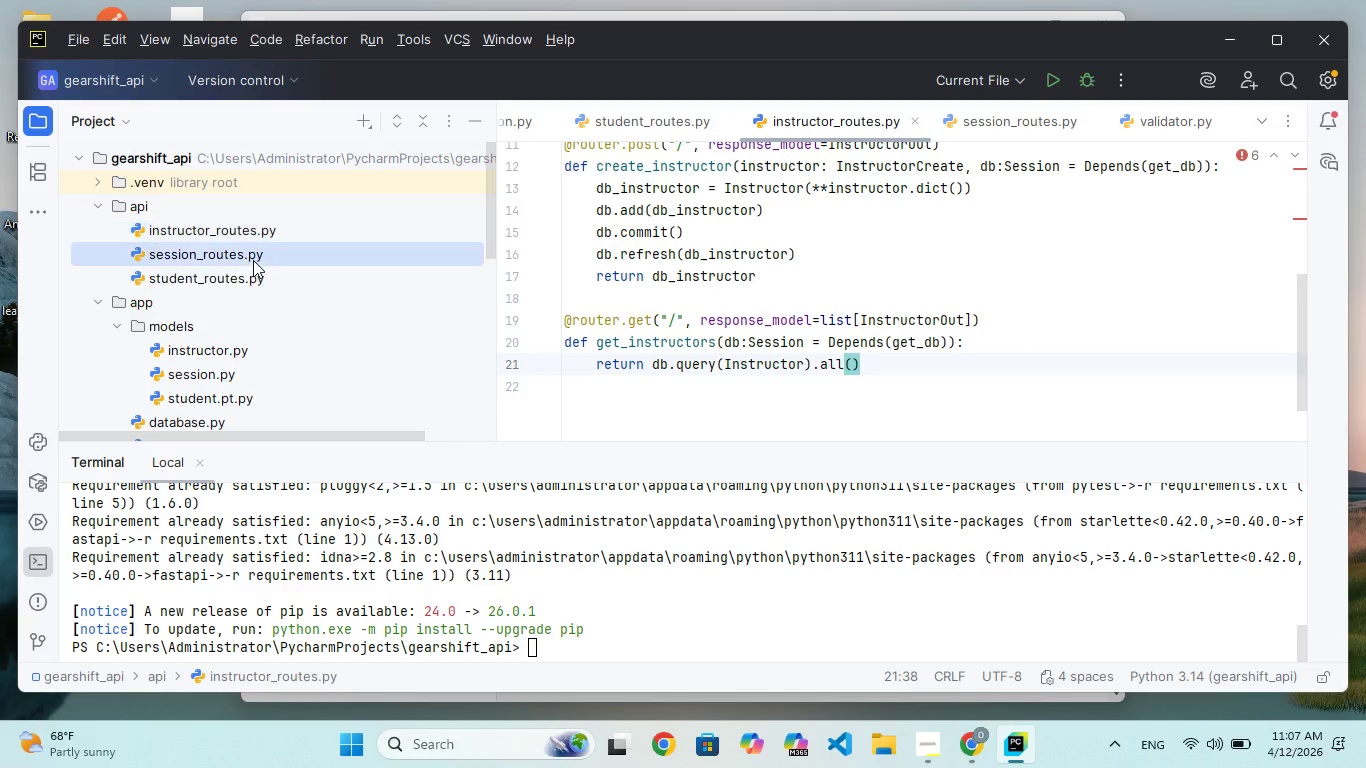 
double_click([253, 260])
 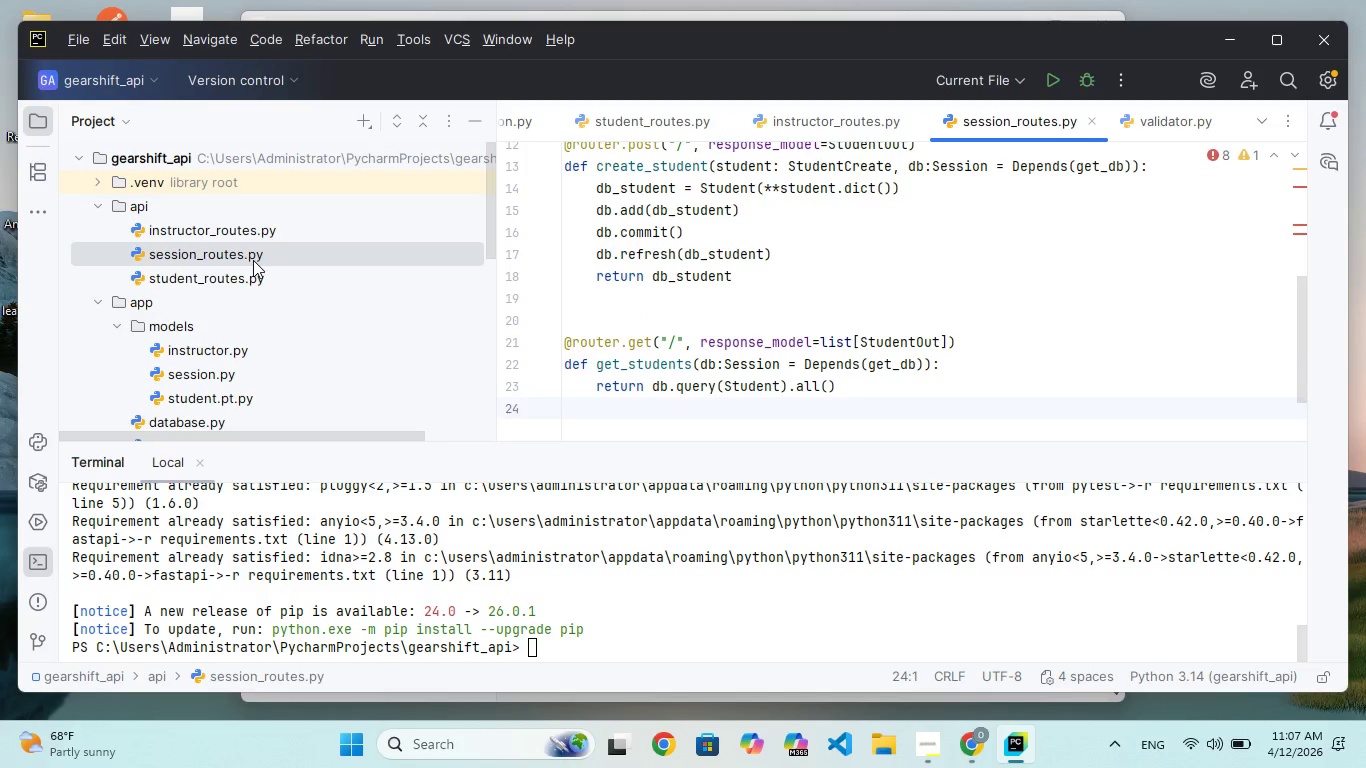 
left_click([253, 260])
 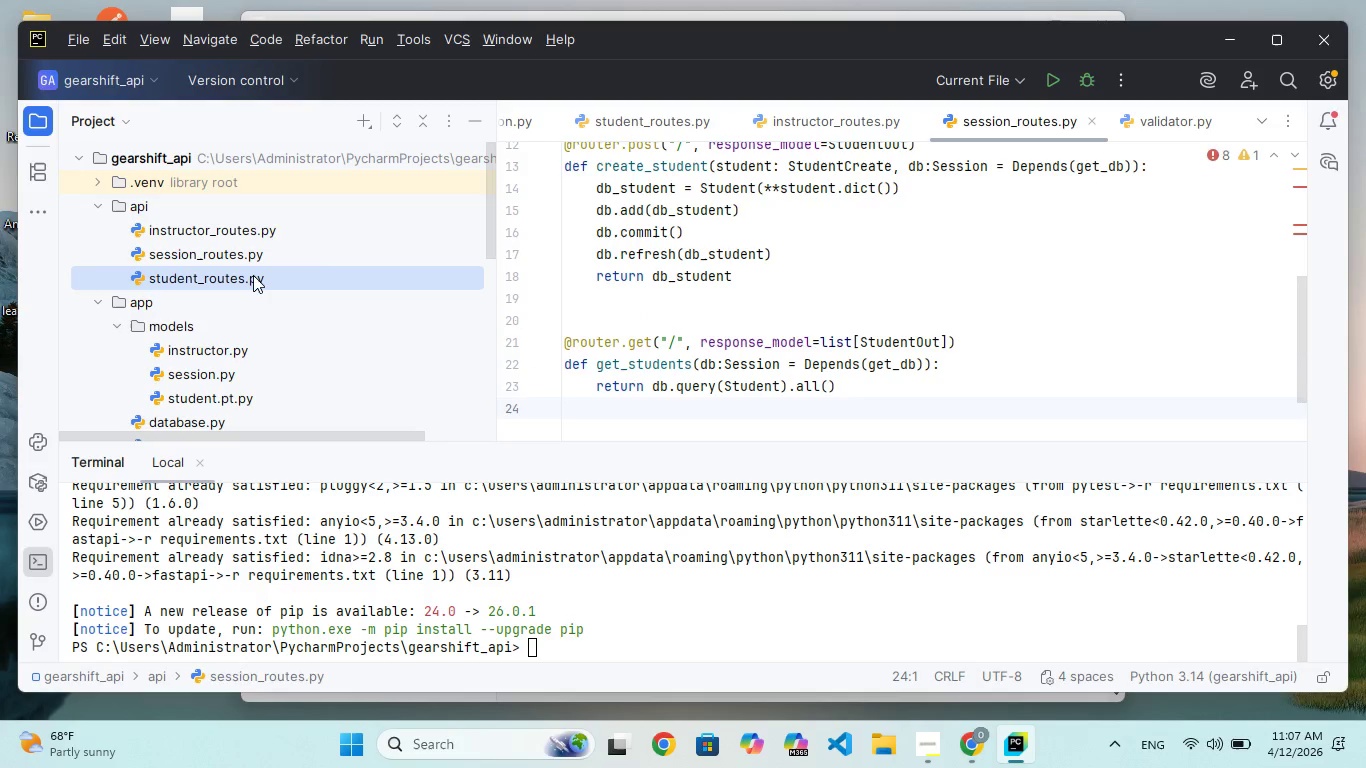 
double_click([253, 275])
 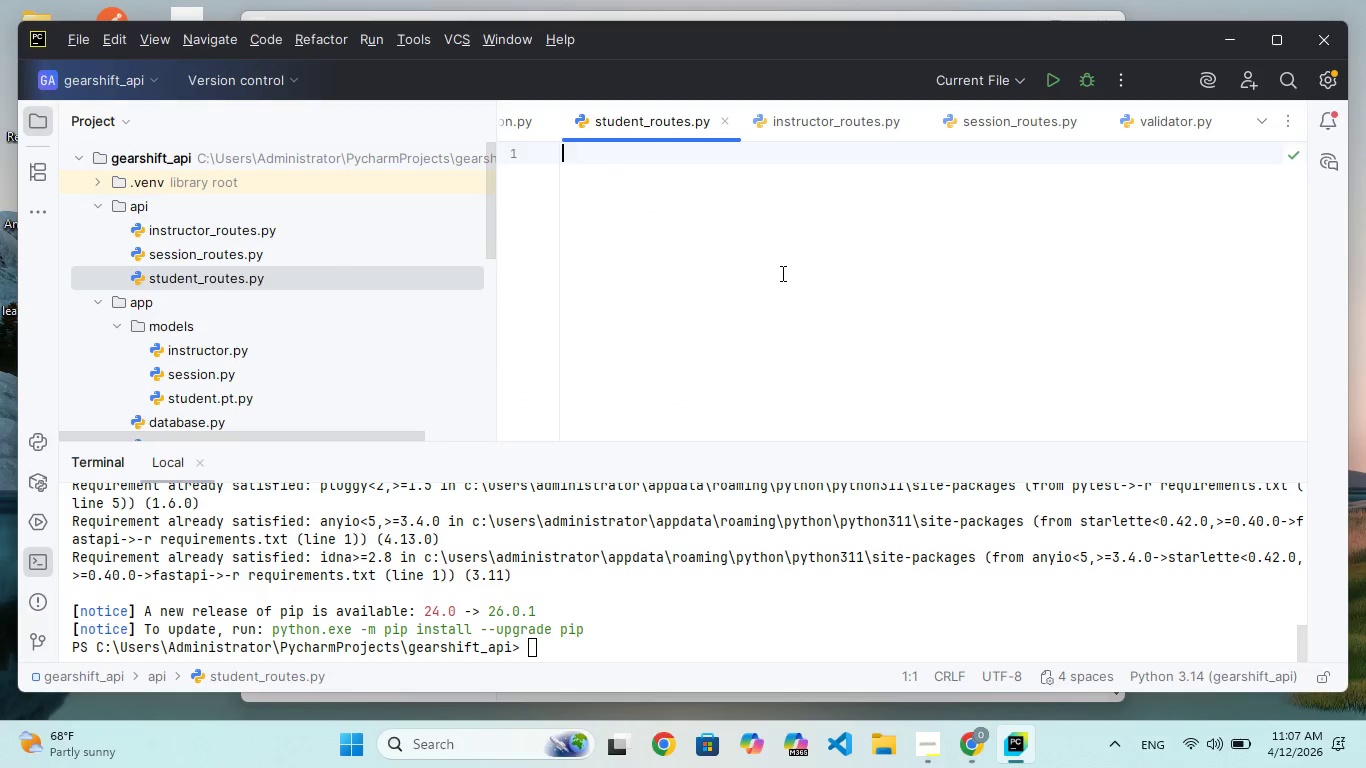 
left_click([758, 272])
 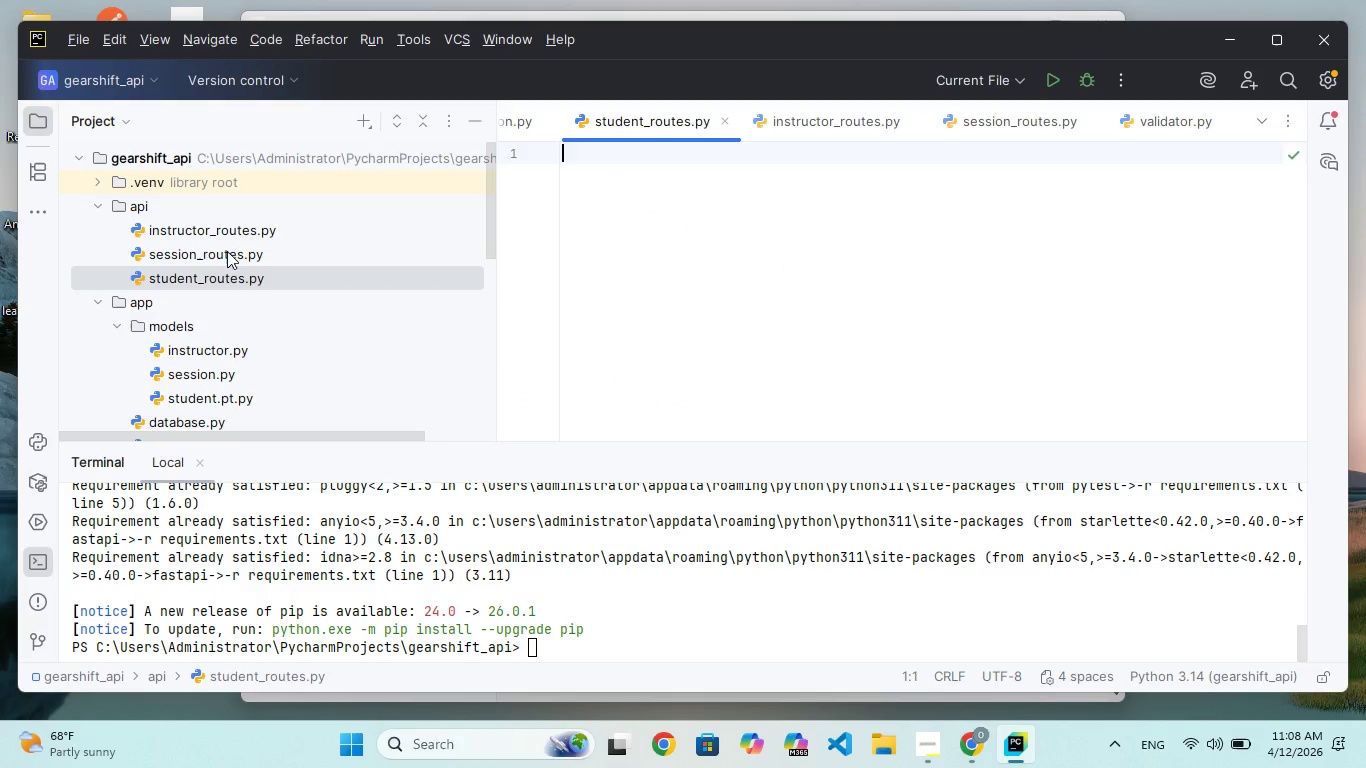 
left_click([307, 262])
 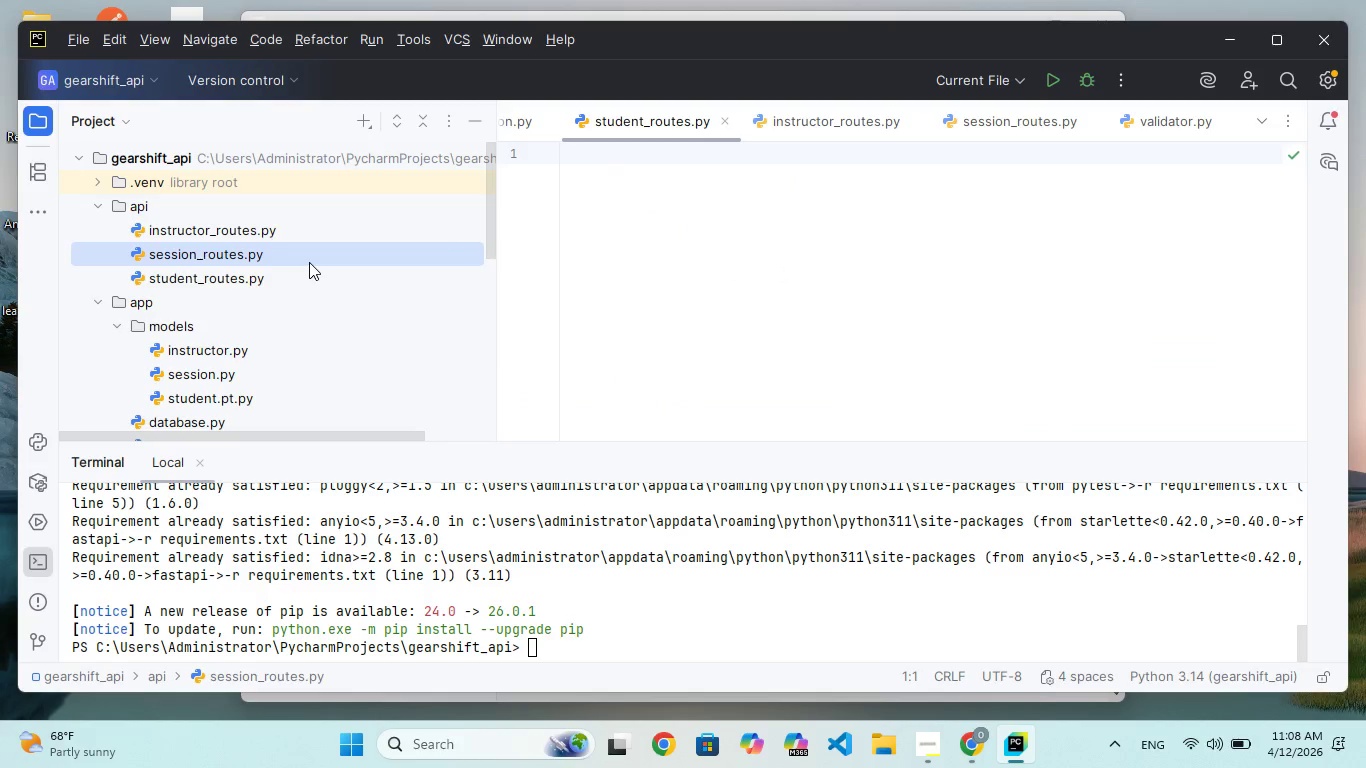 
double_click([309, 261])
 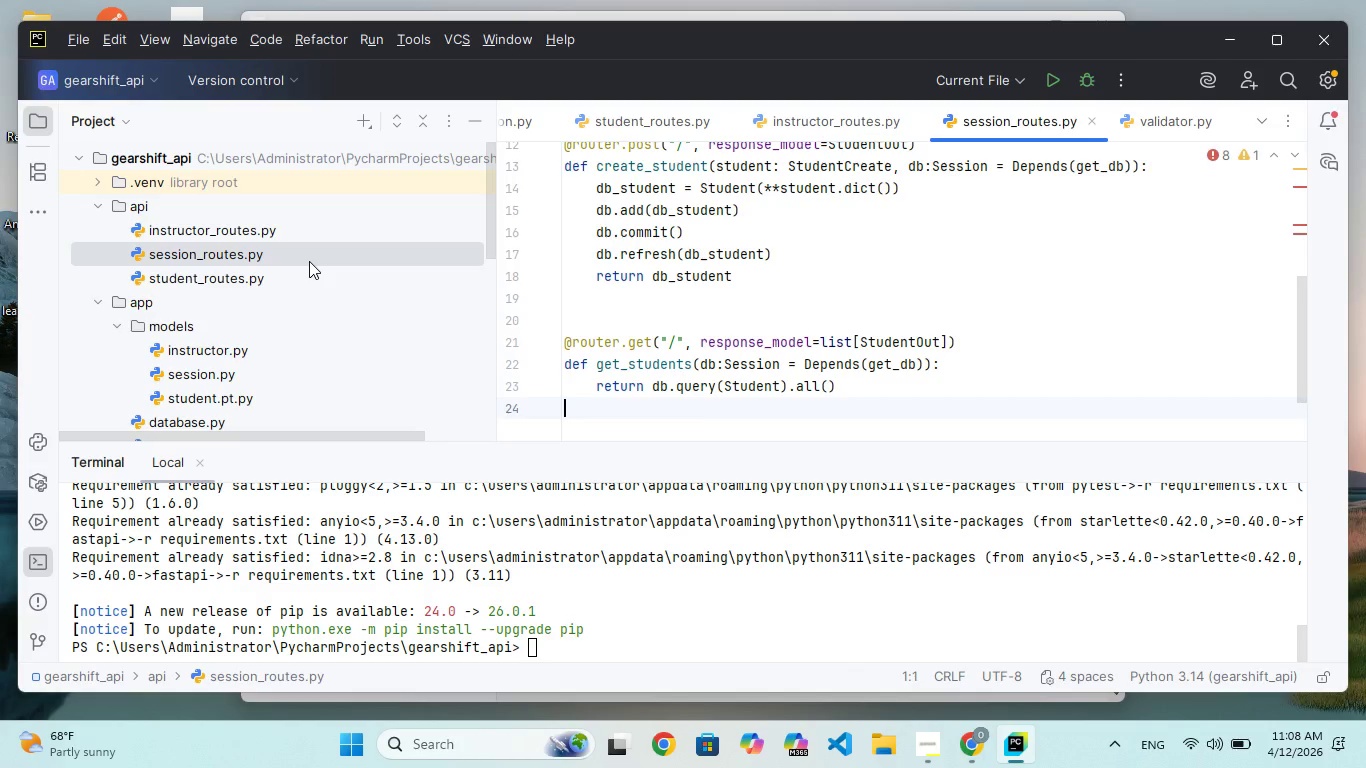 
triple_click([309, 261])
 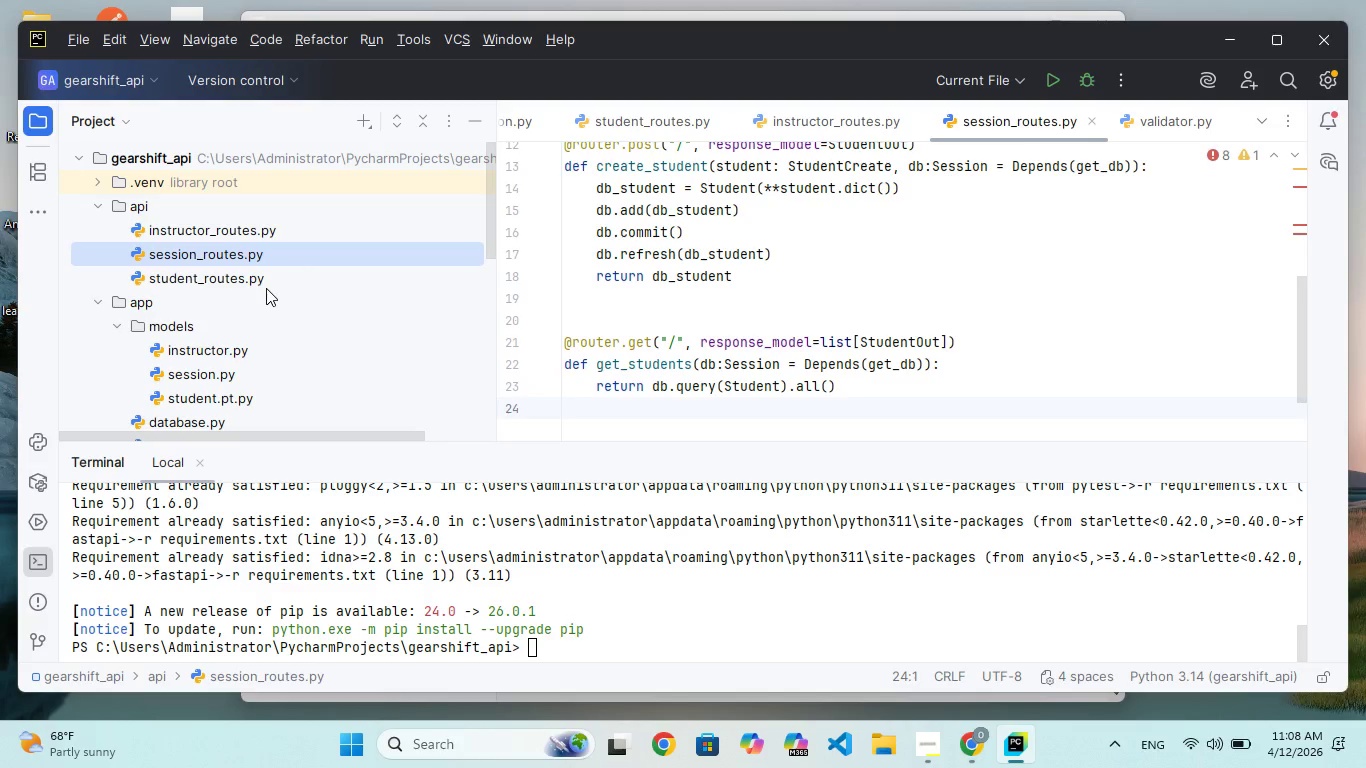 
left_click([268, 271])
 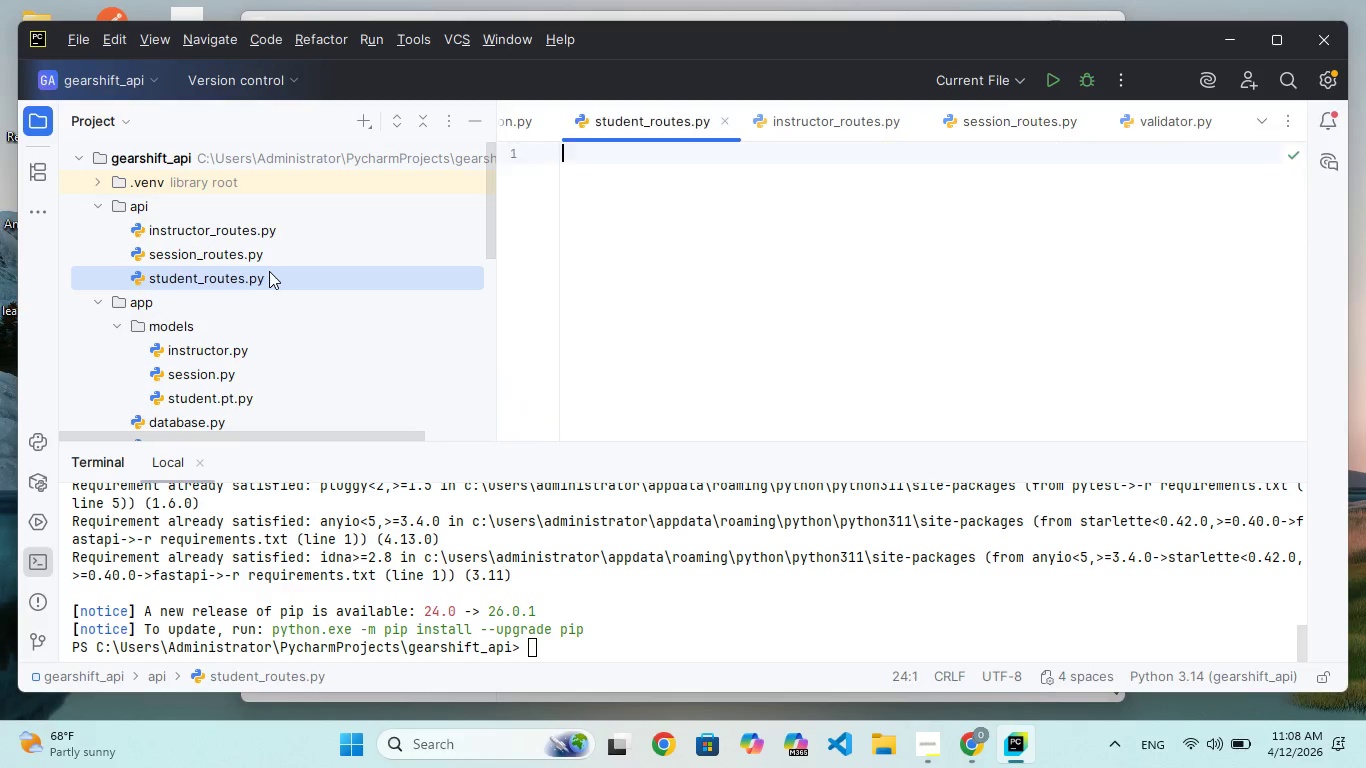 
triple_click([269, 271])
 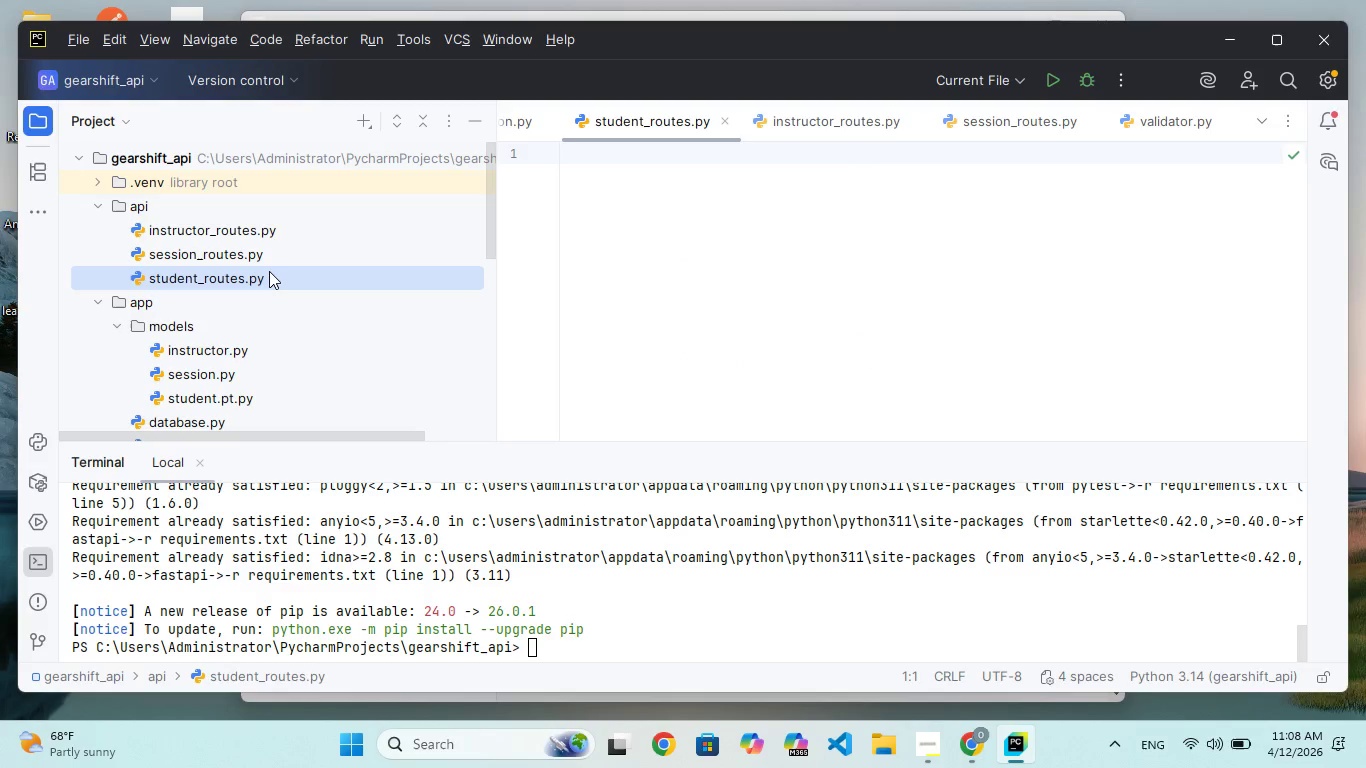 
triple_click([269, 271])
 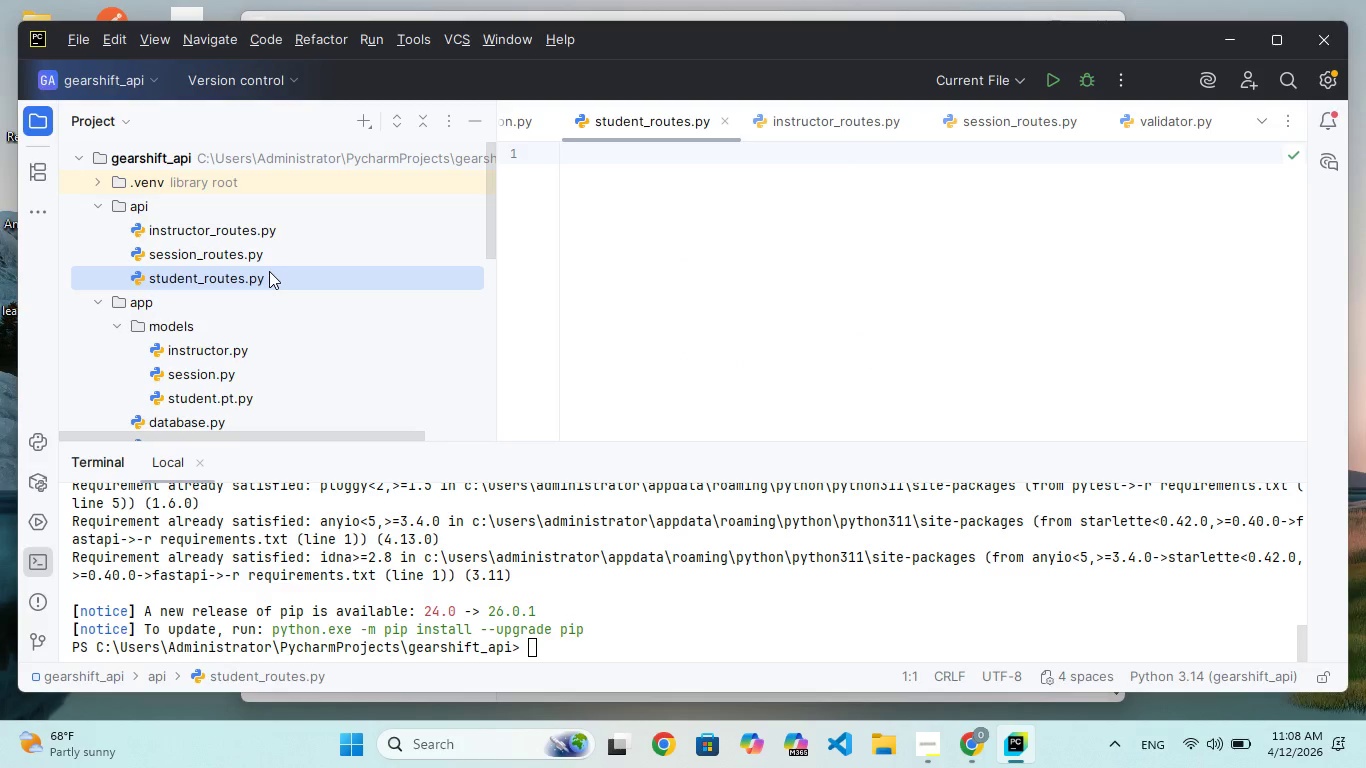 
triple_click([269, 271])
 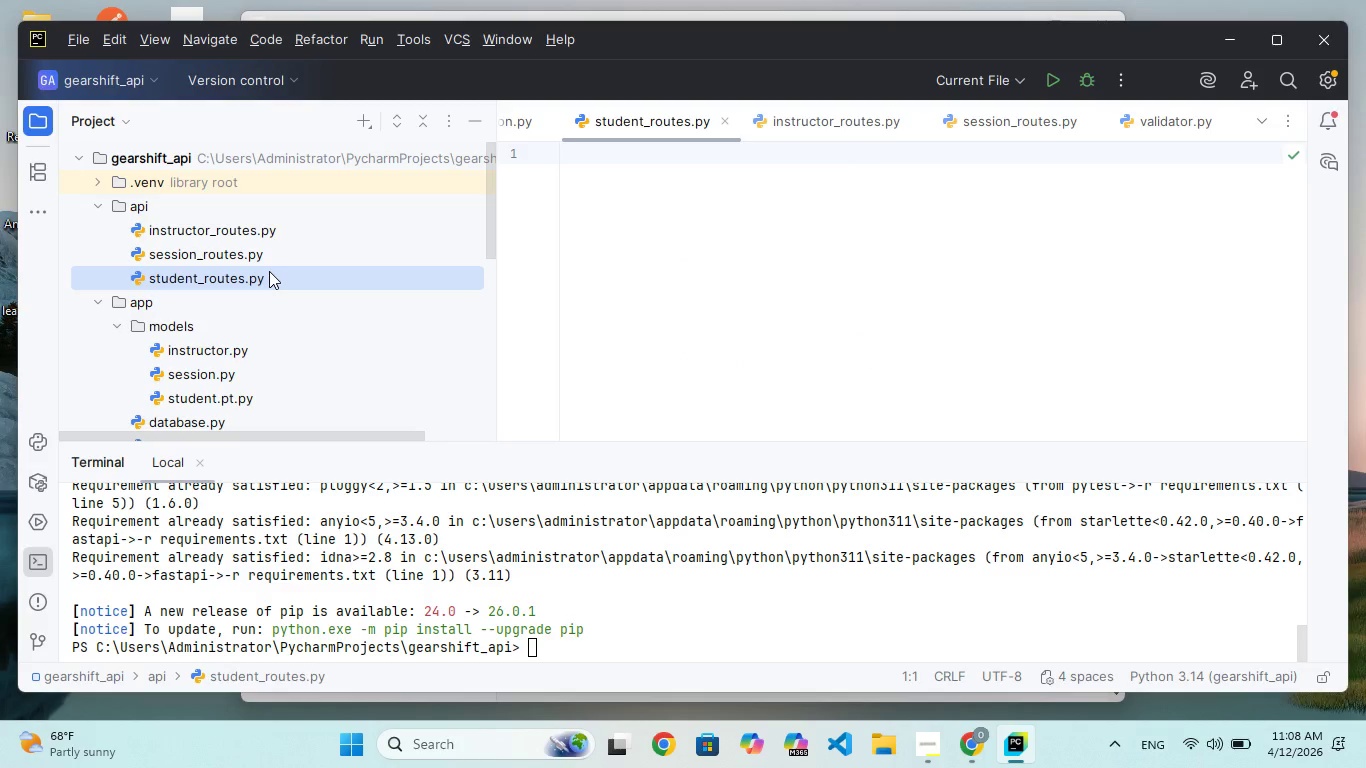 
triple_click([269, 271])
 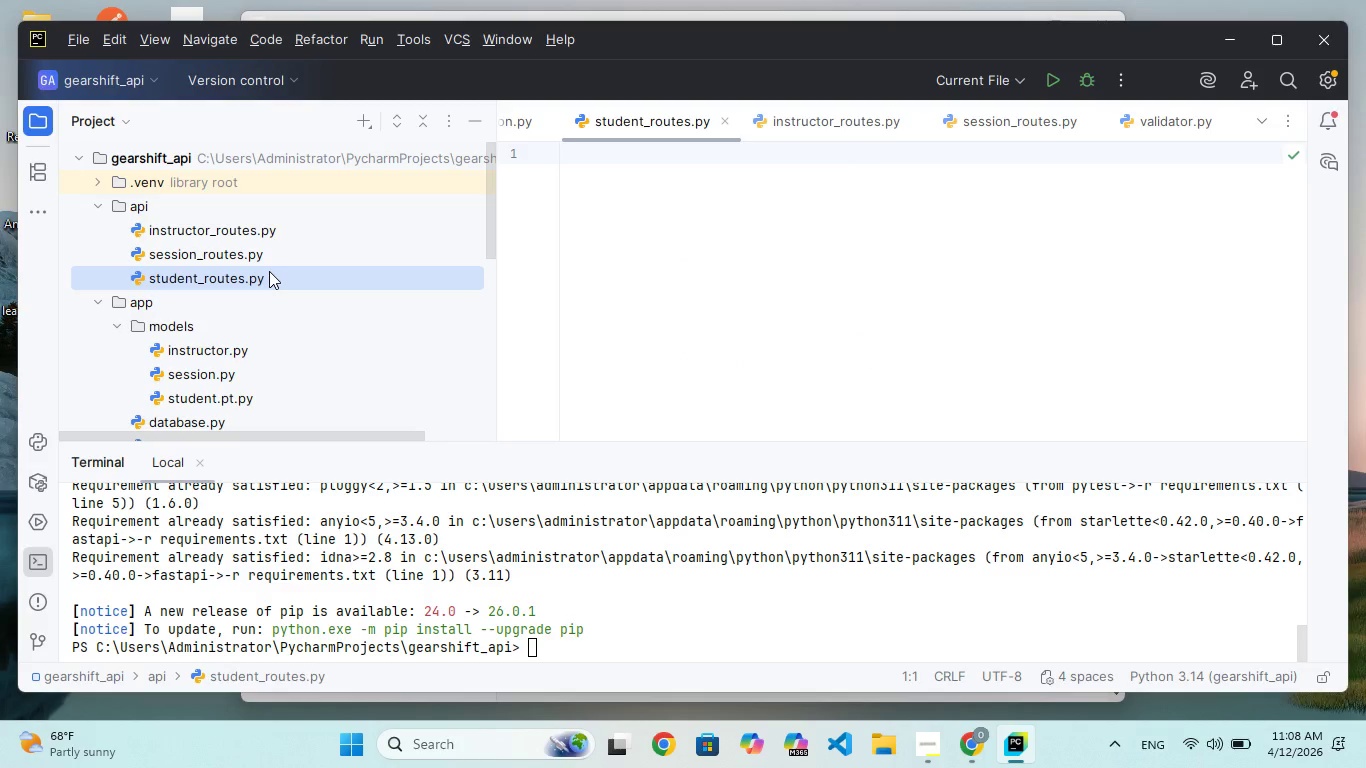 
triple_click([269, 271])
 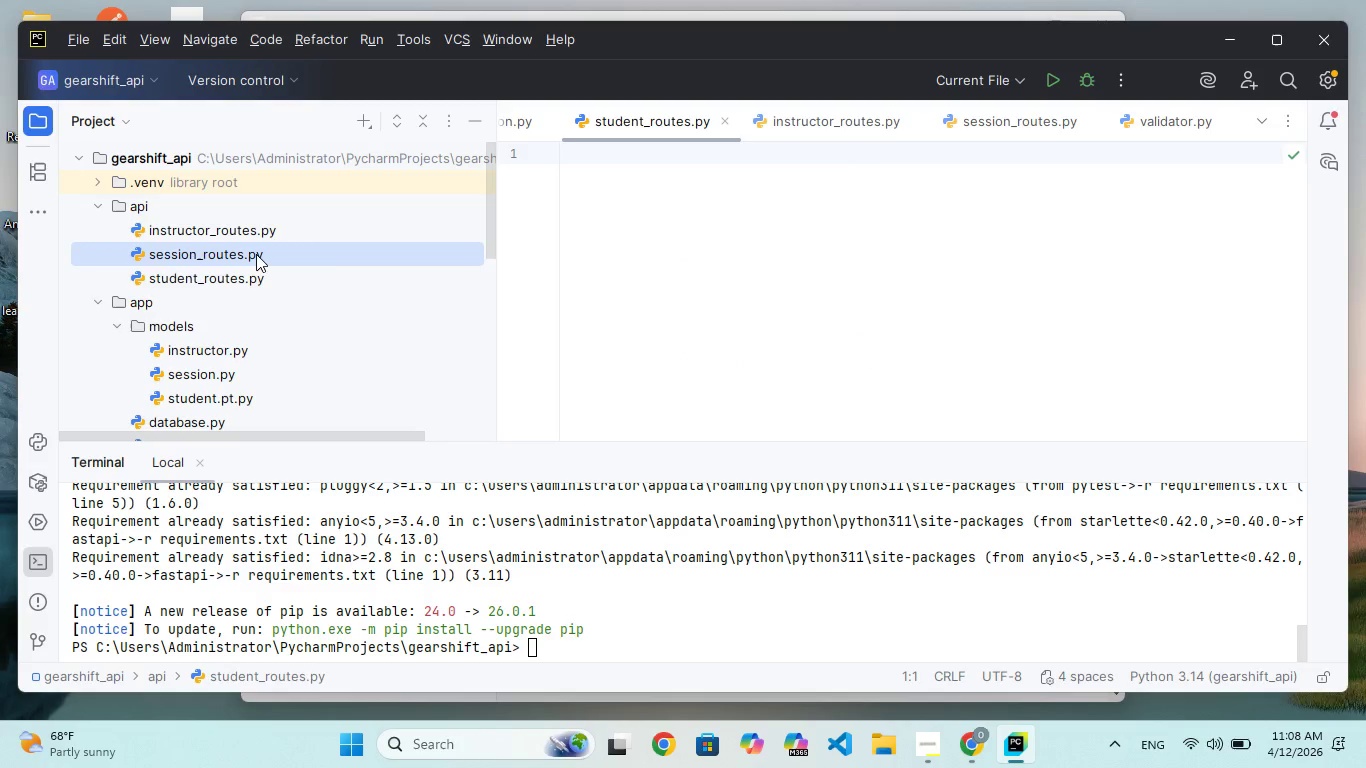 
double_click([256, 254])
 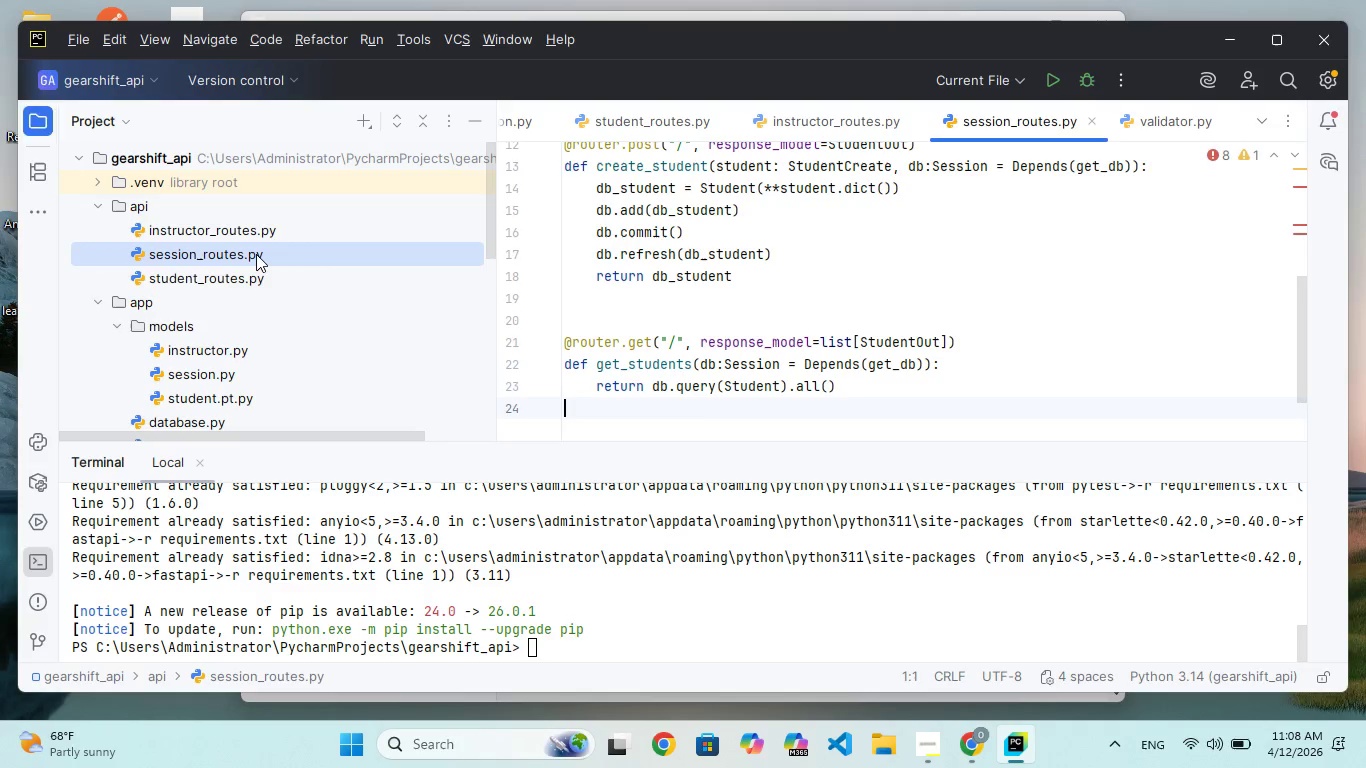 
triple_click([256, 254])
 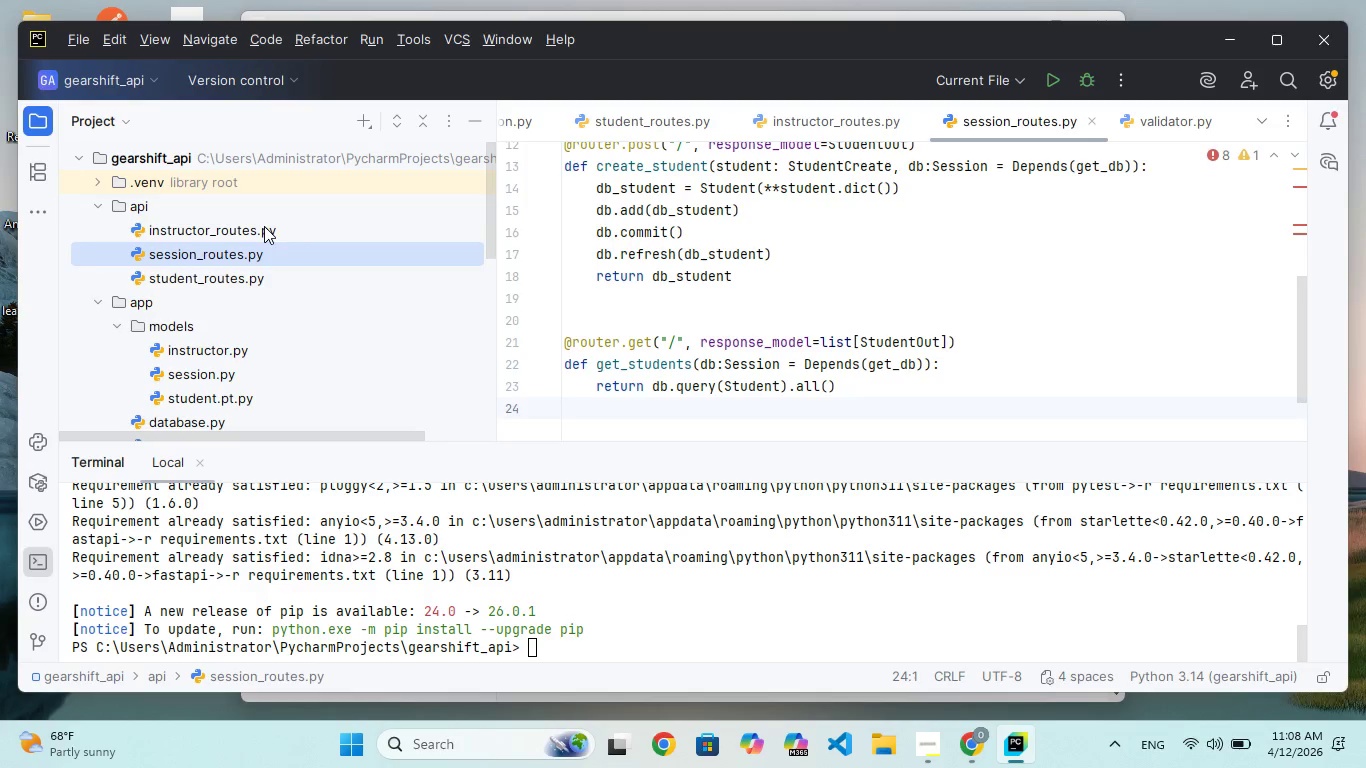 
double_click([264, 226])
 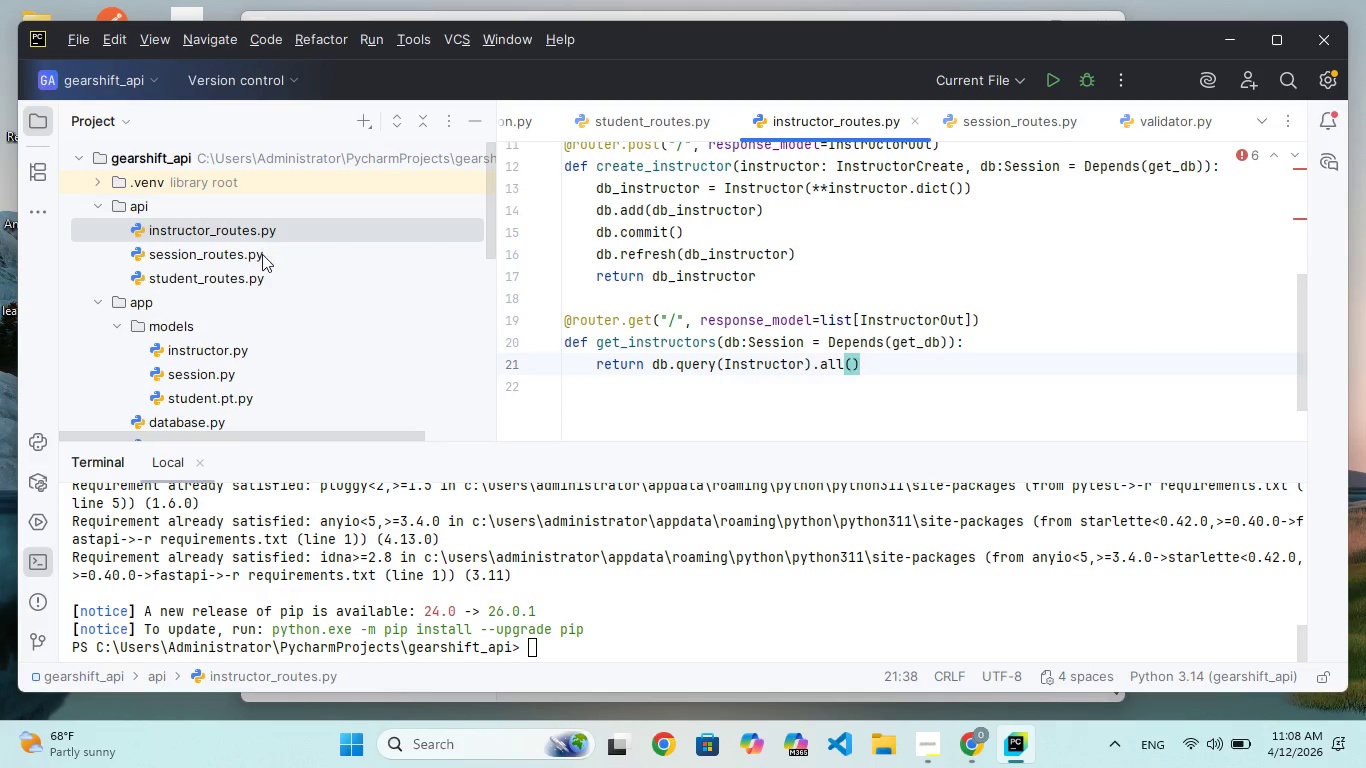 
double_click([262, 255])
 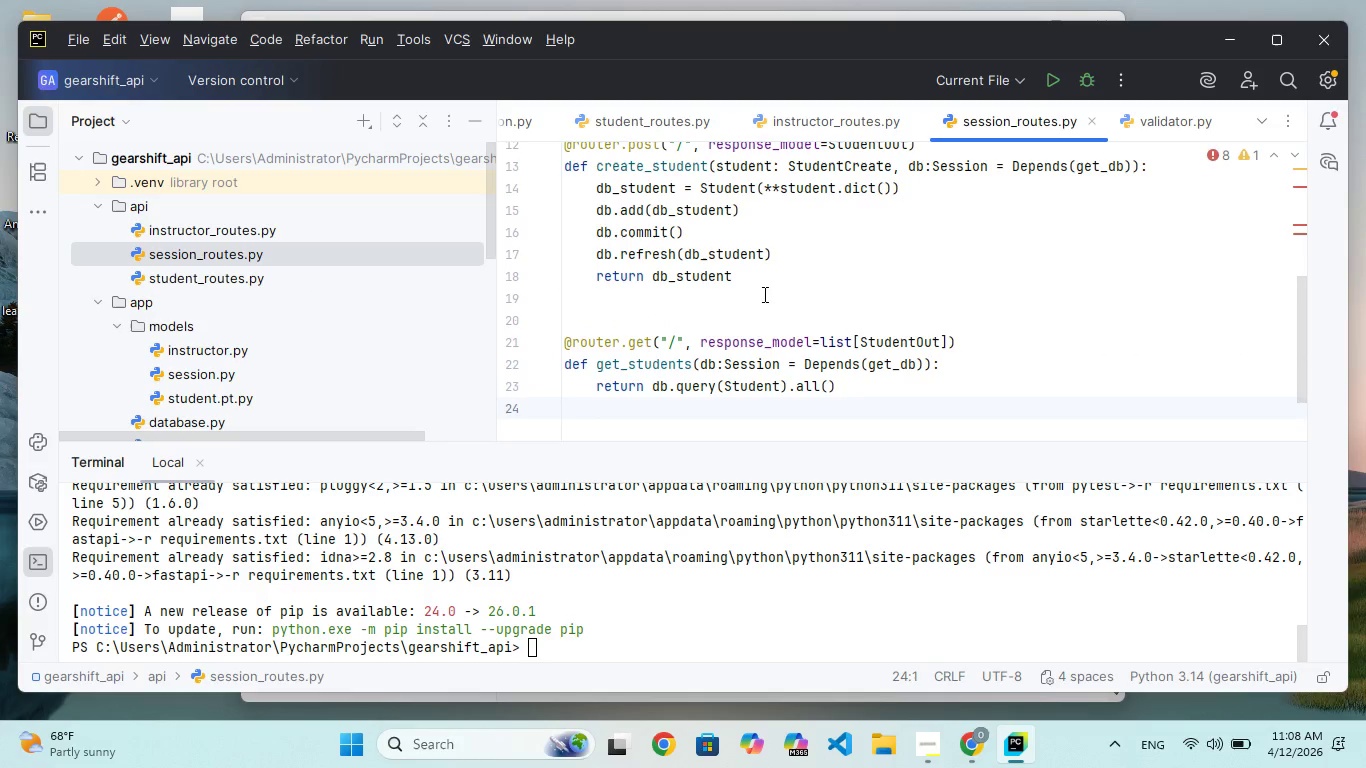 
scroll: coordinate [866, 301], scroll_direction: up, amount: 3.0
 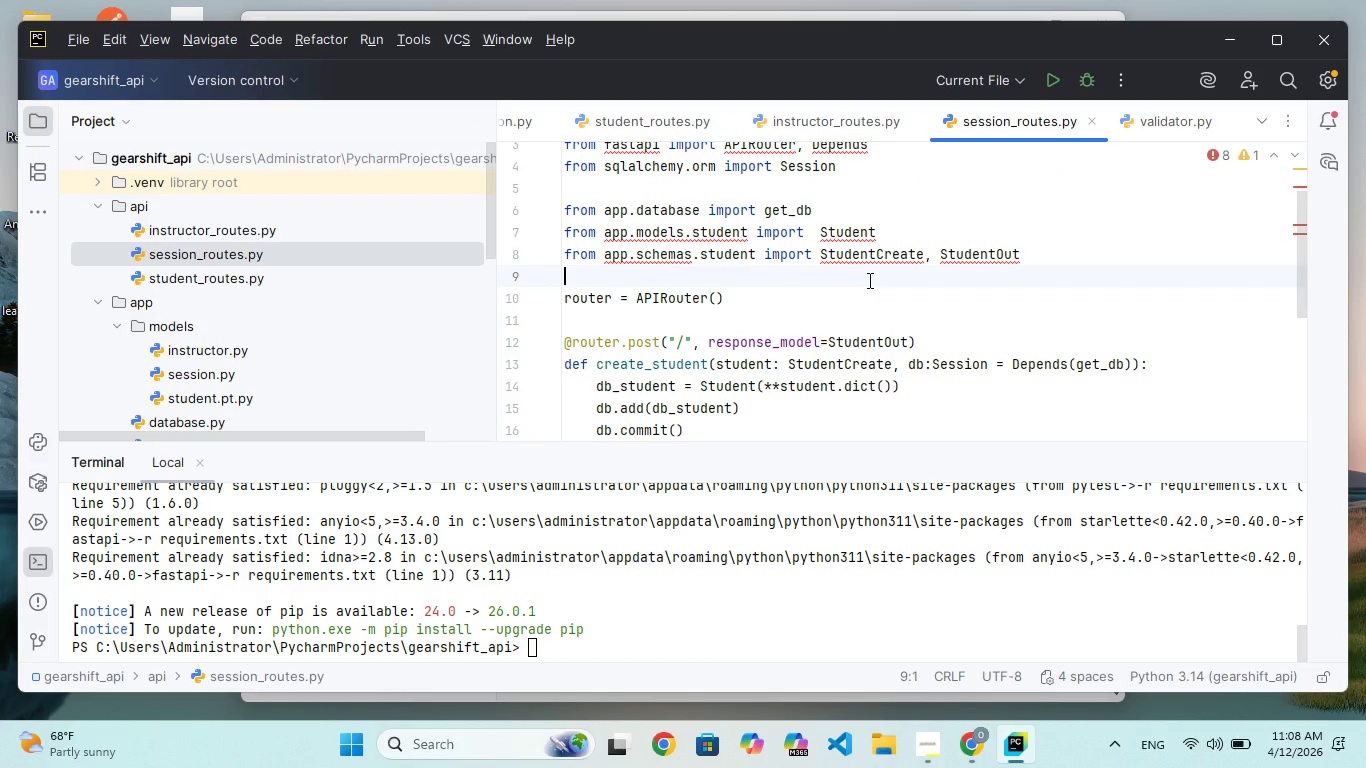 
key(Control+A)
 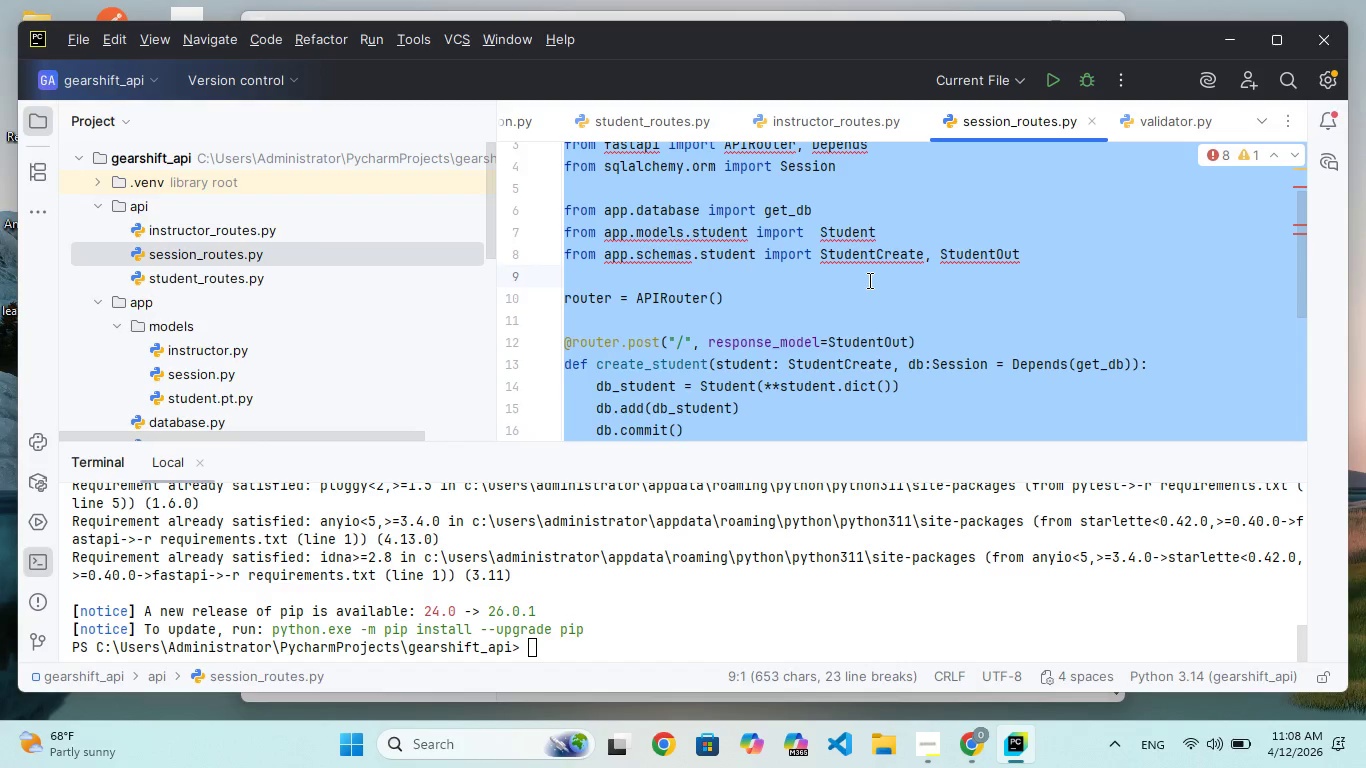 
hold_key(key=ControlLeft, duration=1.53)
 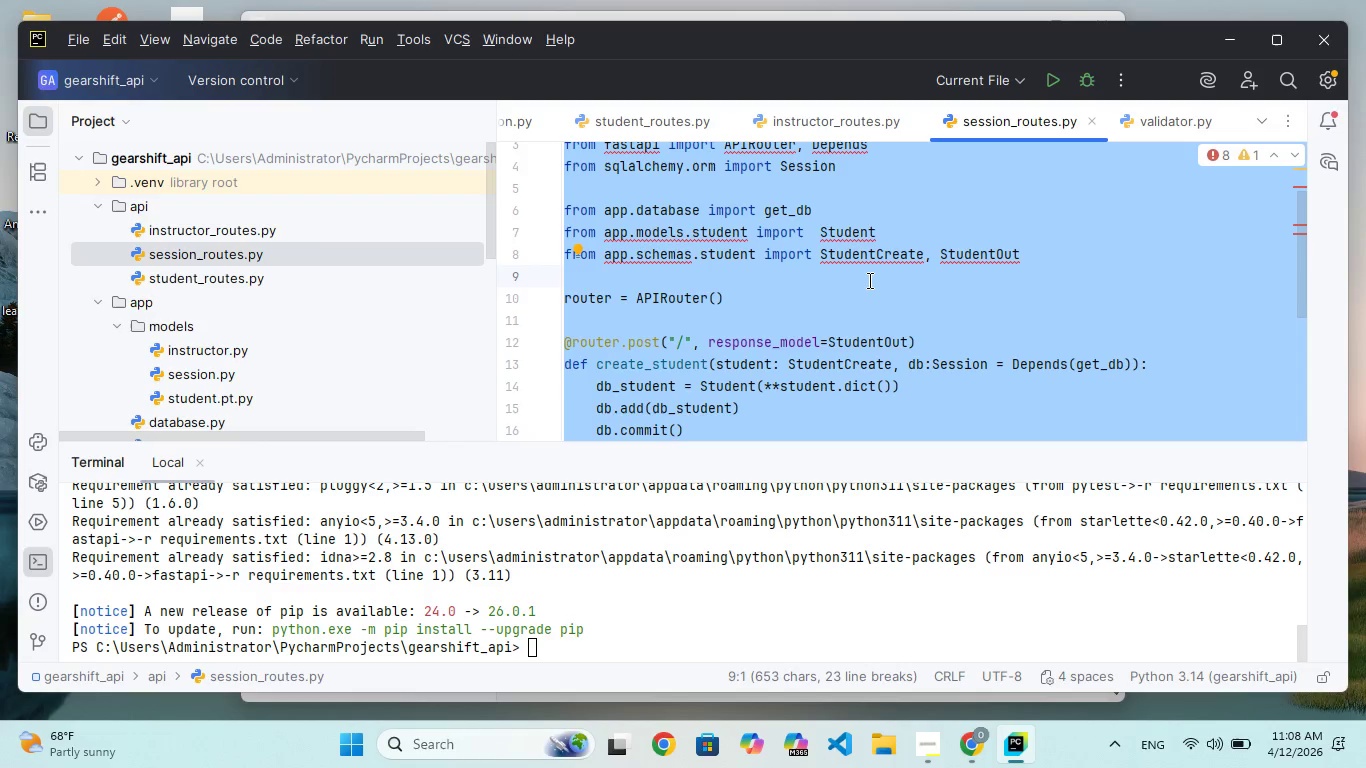 
key(Control+X)
 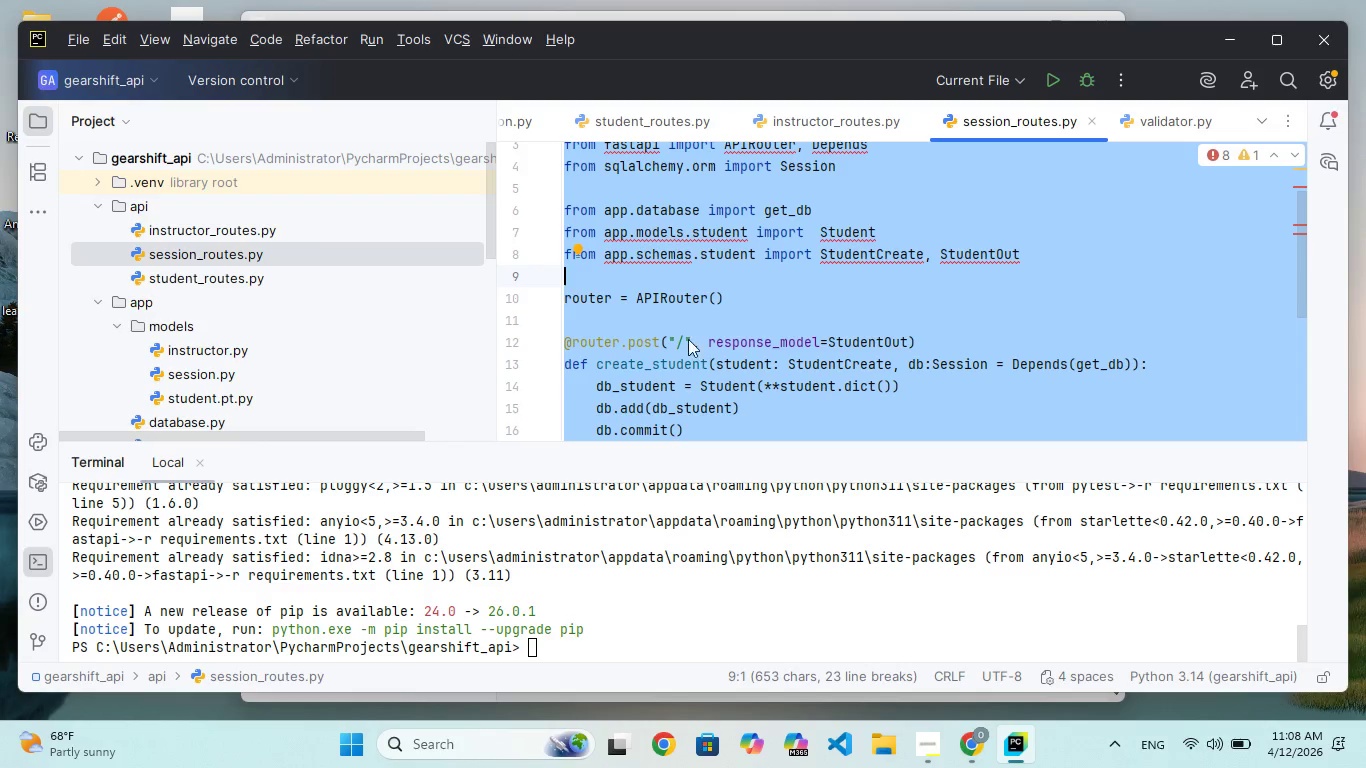 
hold_key(key=ControlLeft, duration=0.73)
 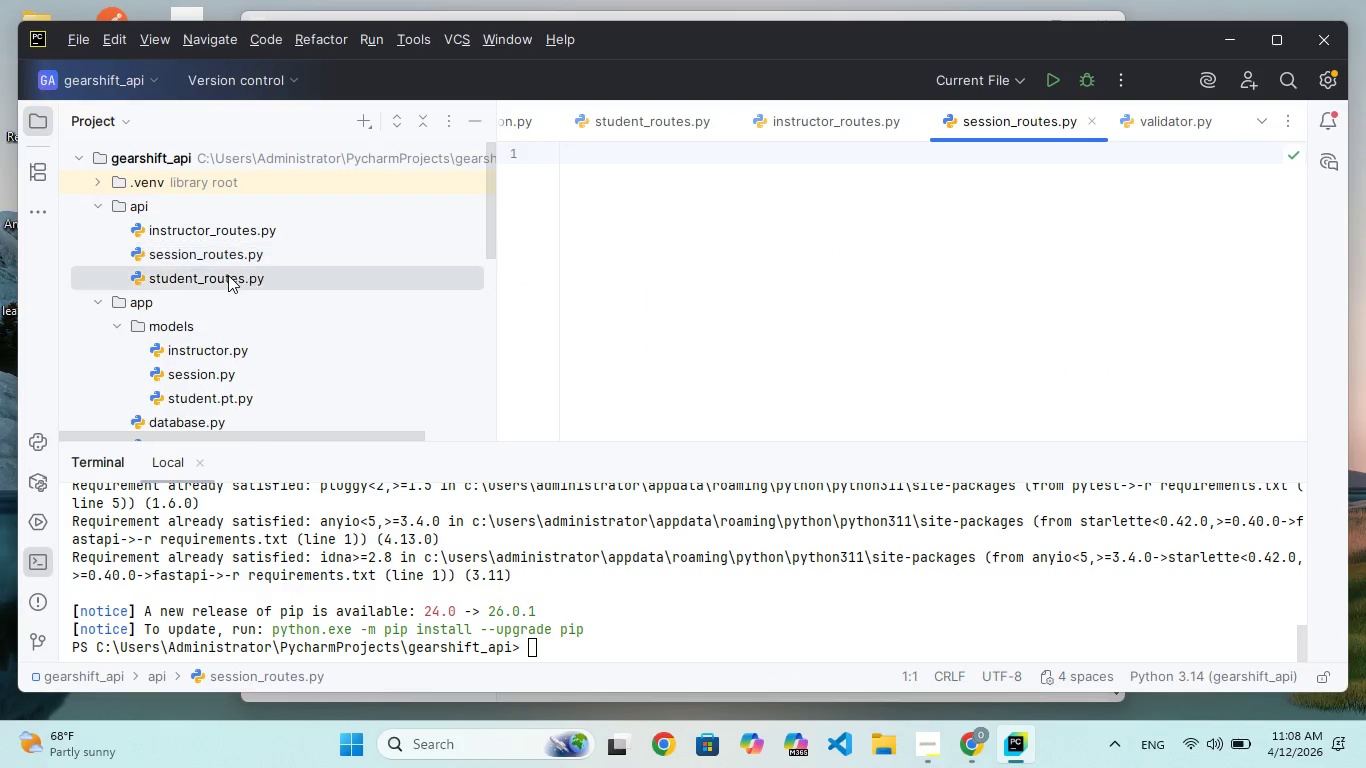 
double_click([228, 275])
 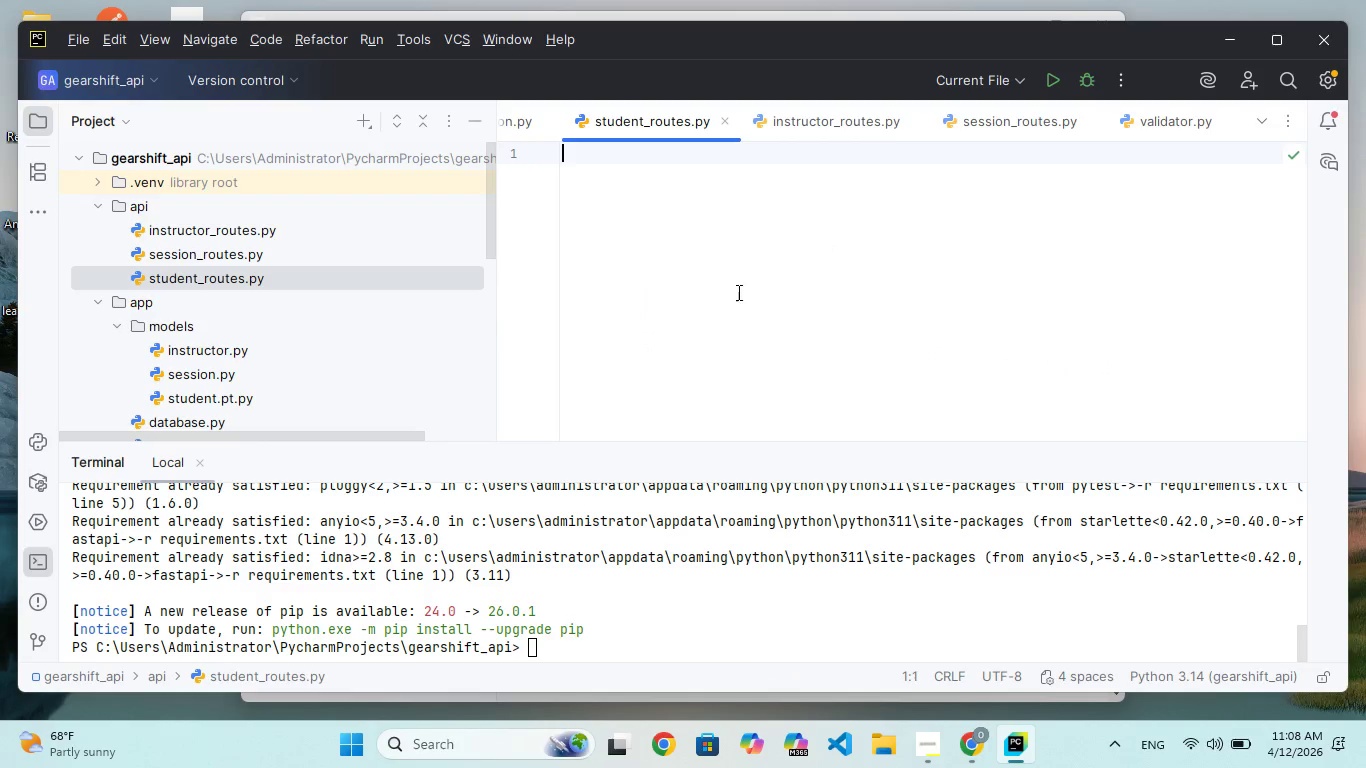 
left_click([773, 284])
 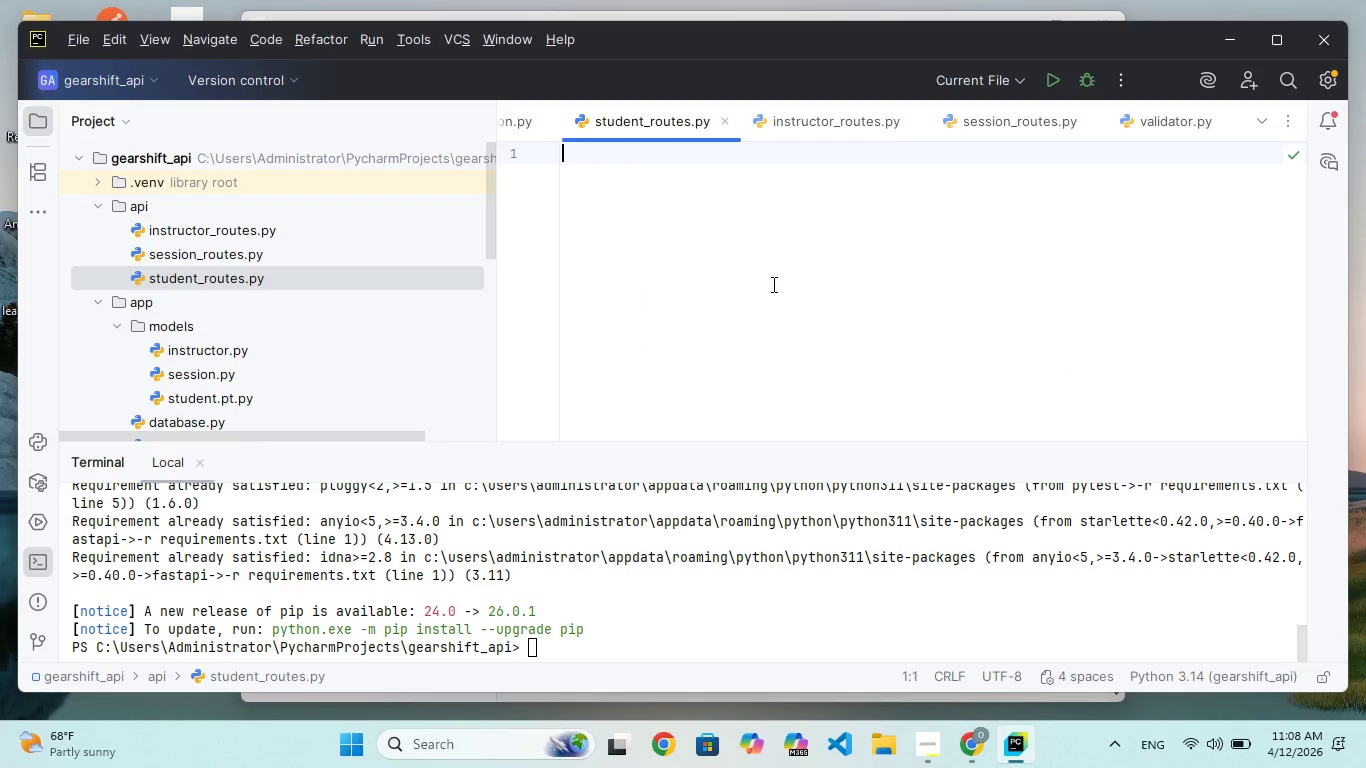 
key(Control+V)
 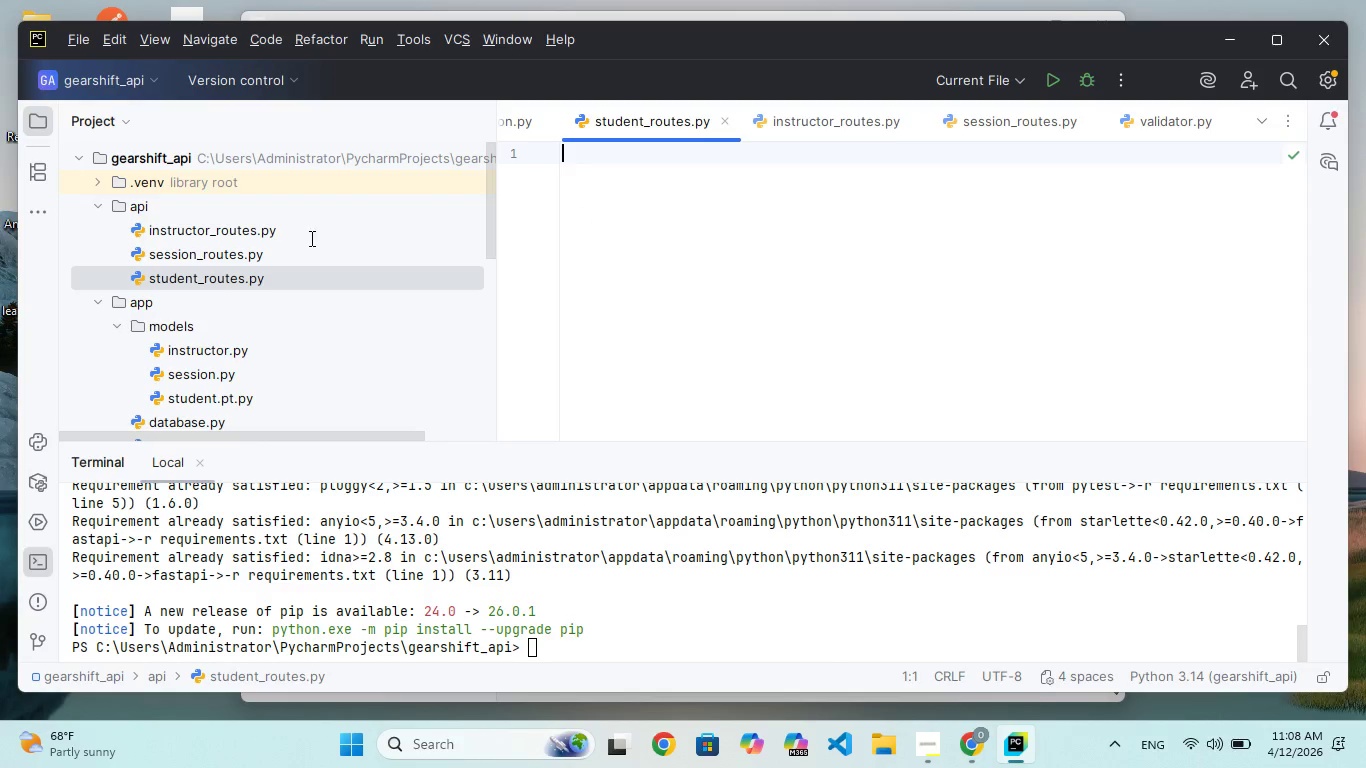 